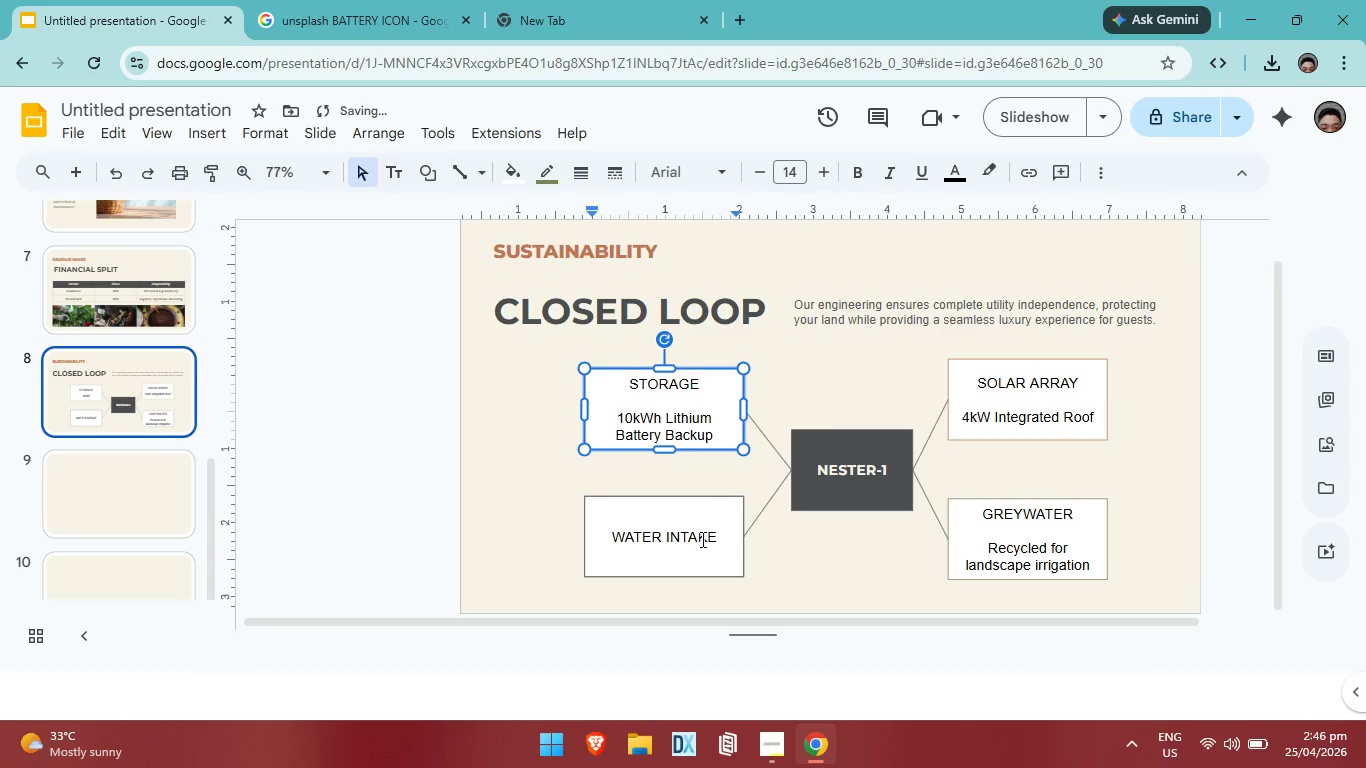 
left_click([718, 532])
 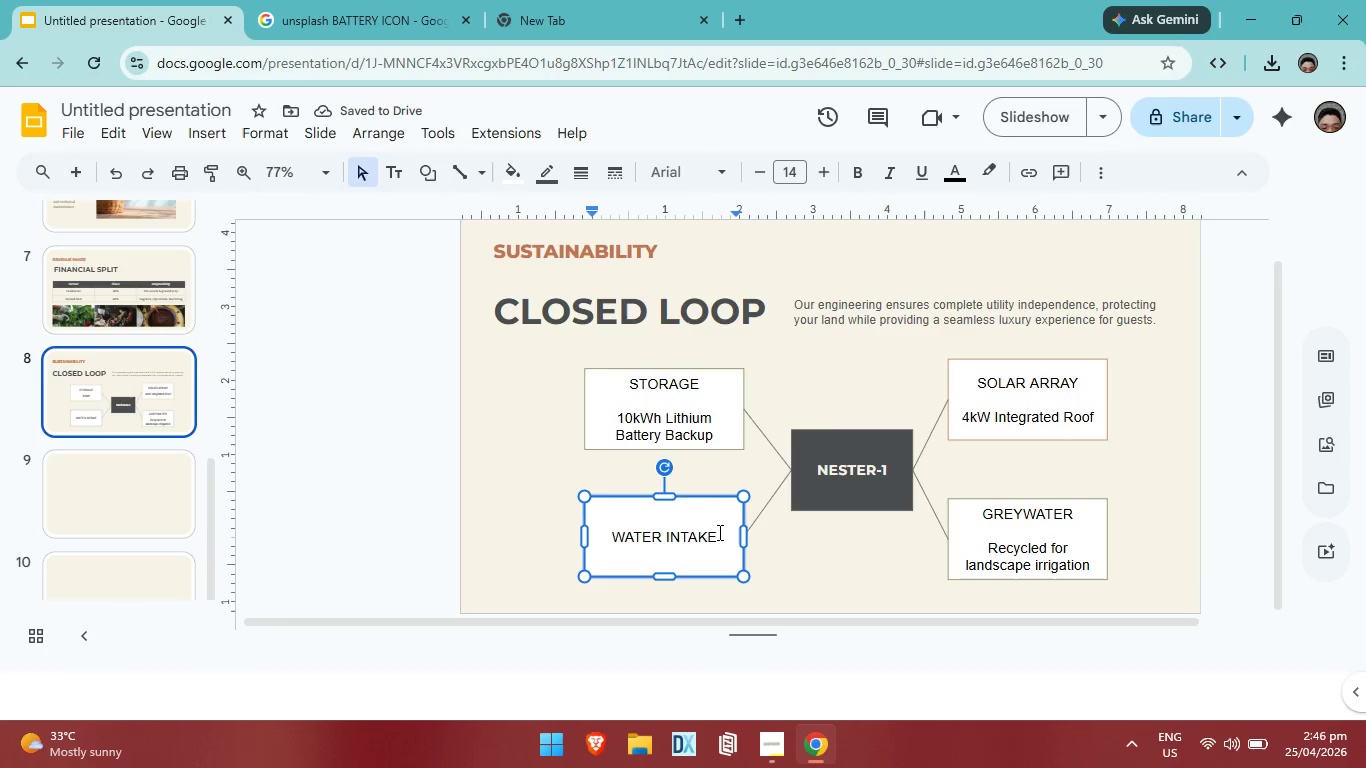 
key(Enter)
 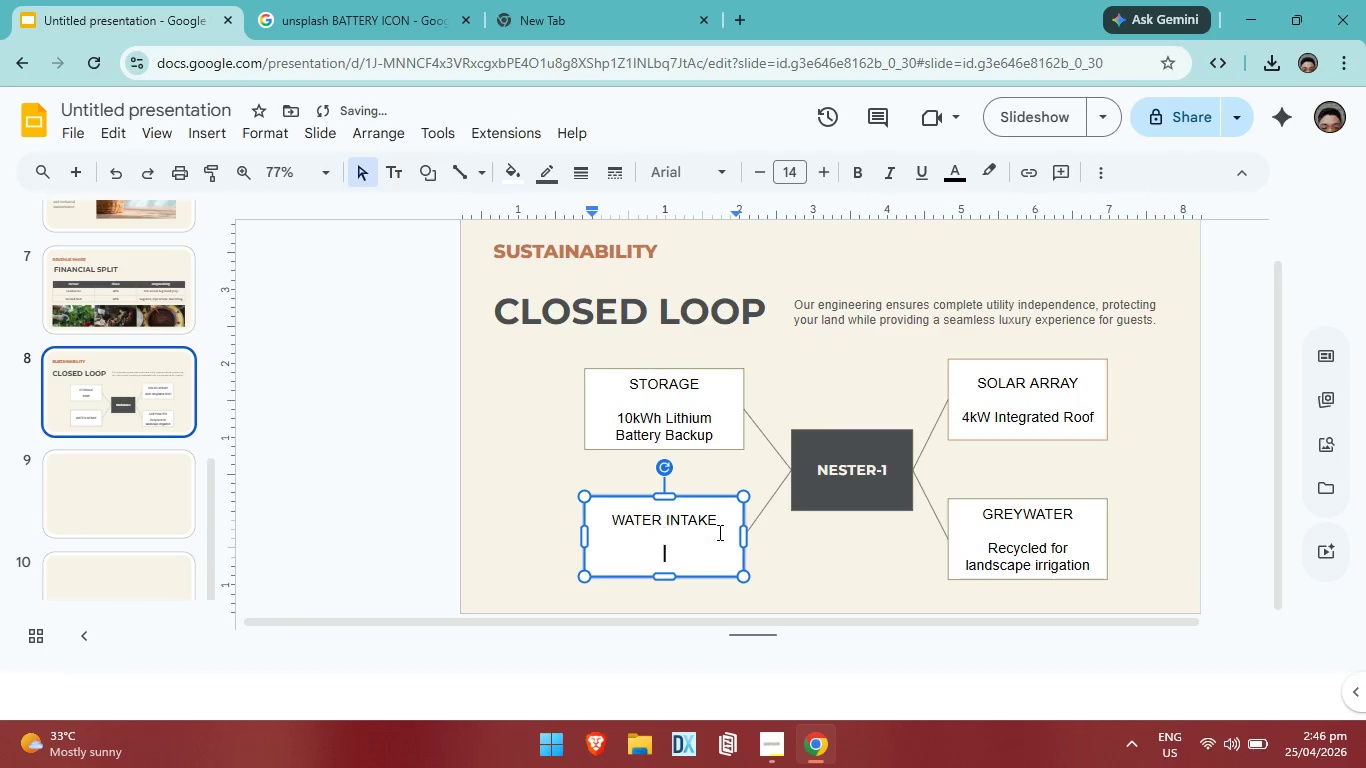 
key(Enter)
 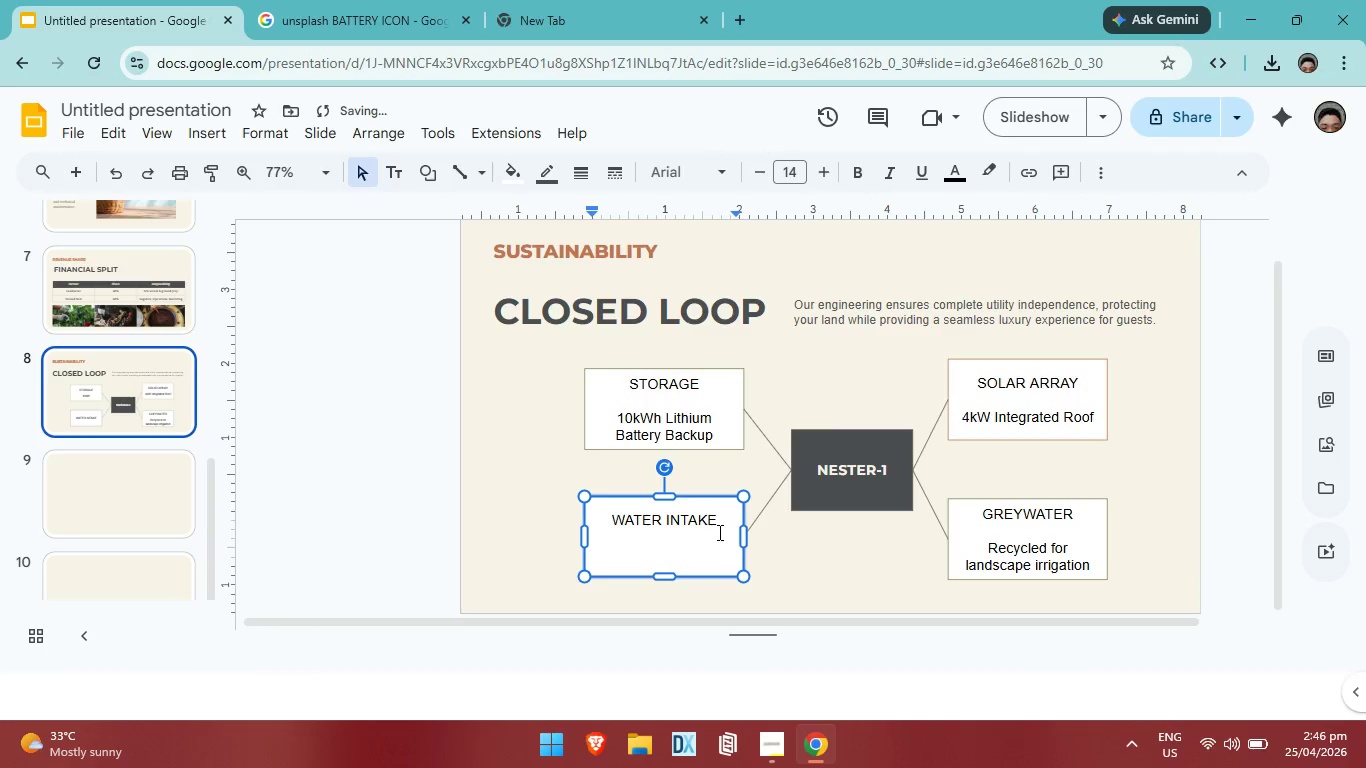 
type(500gal Tank_)
key(Backspace)
type(+ u)
key(Backspace)
type(UV fIL)
key(Backspace)
key(Backspace)
key(Backspace)
type(Filtration)
 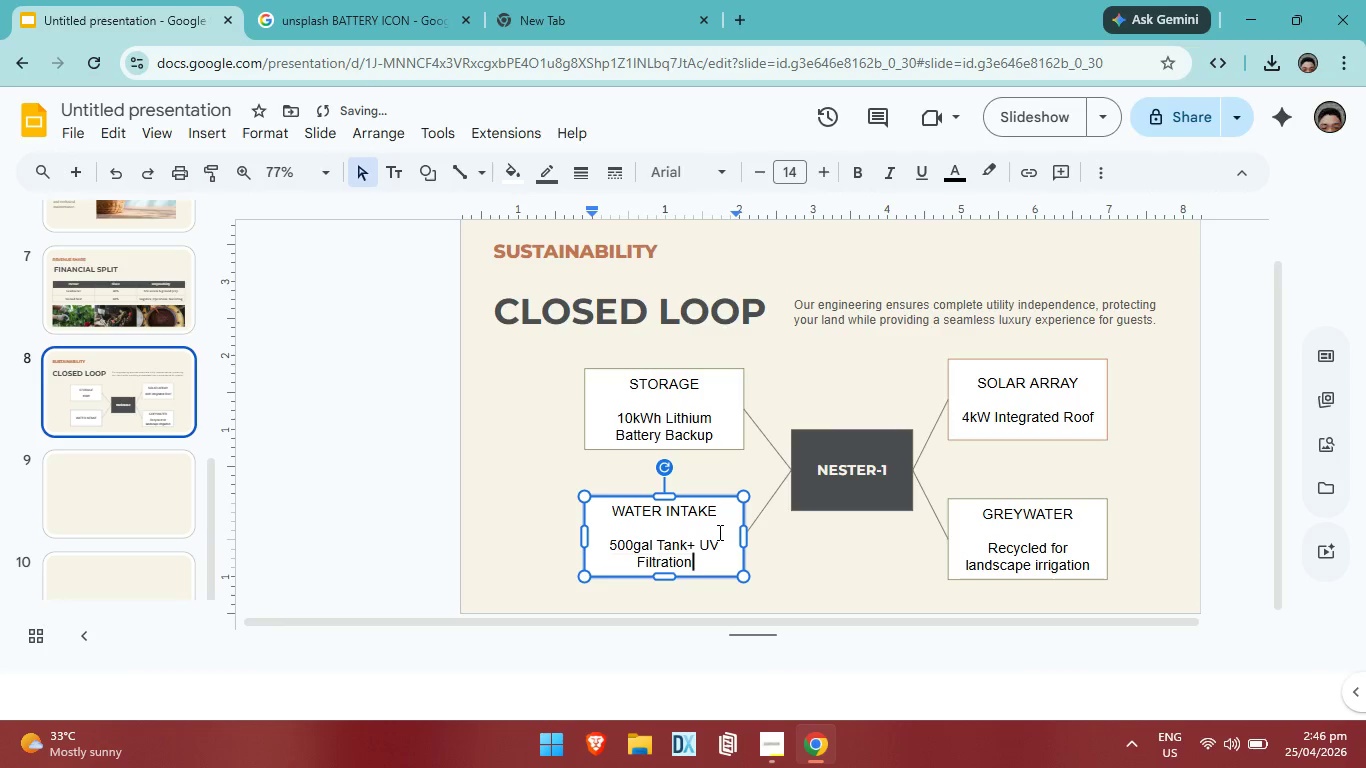 
left_click([1236, 497])
 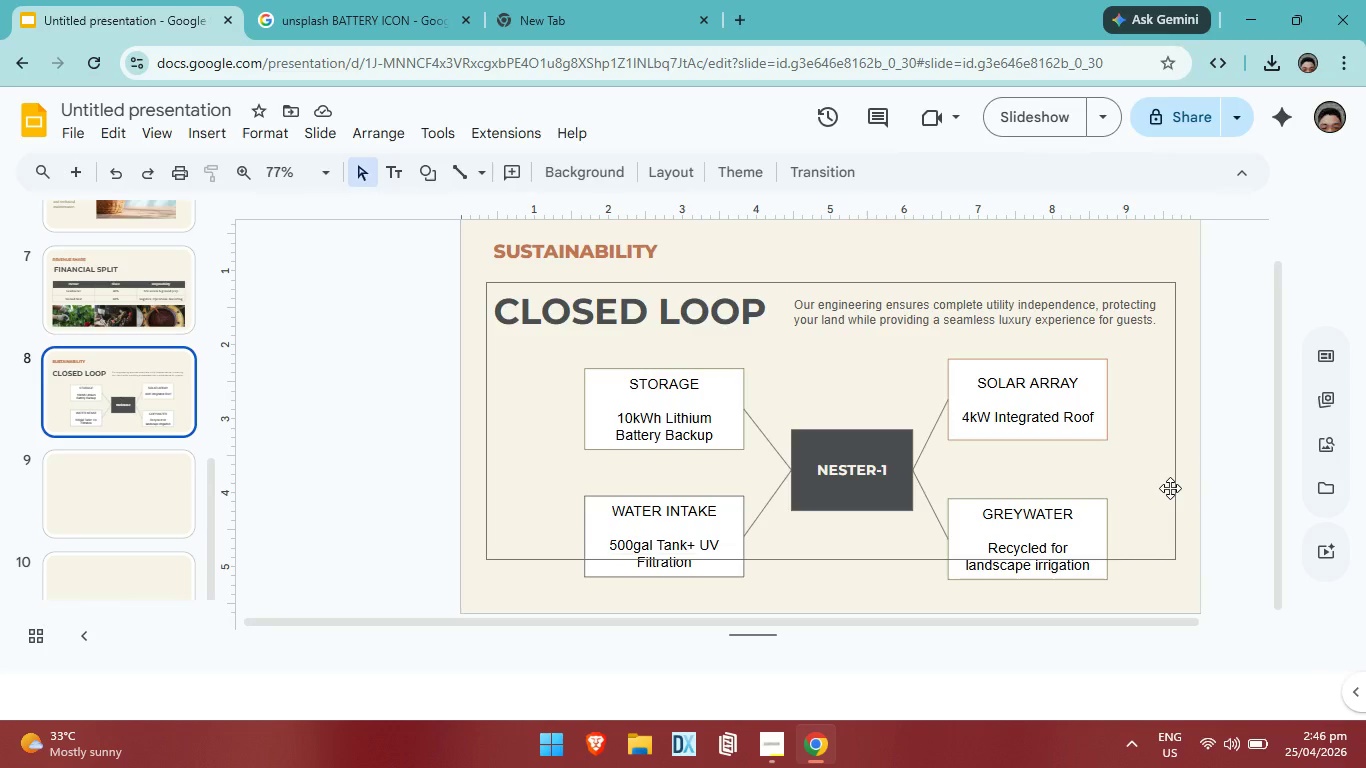 
wait(8.0)
 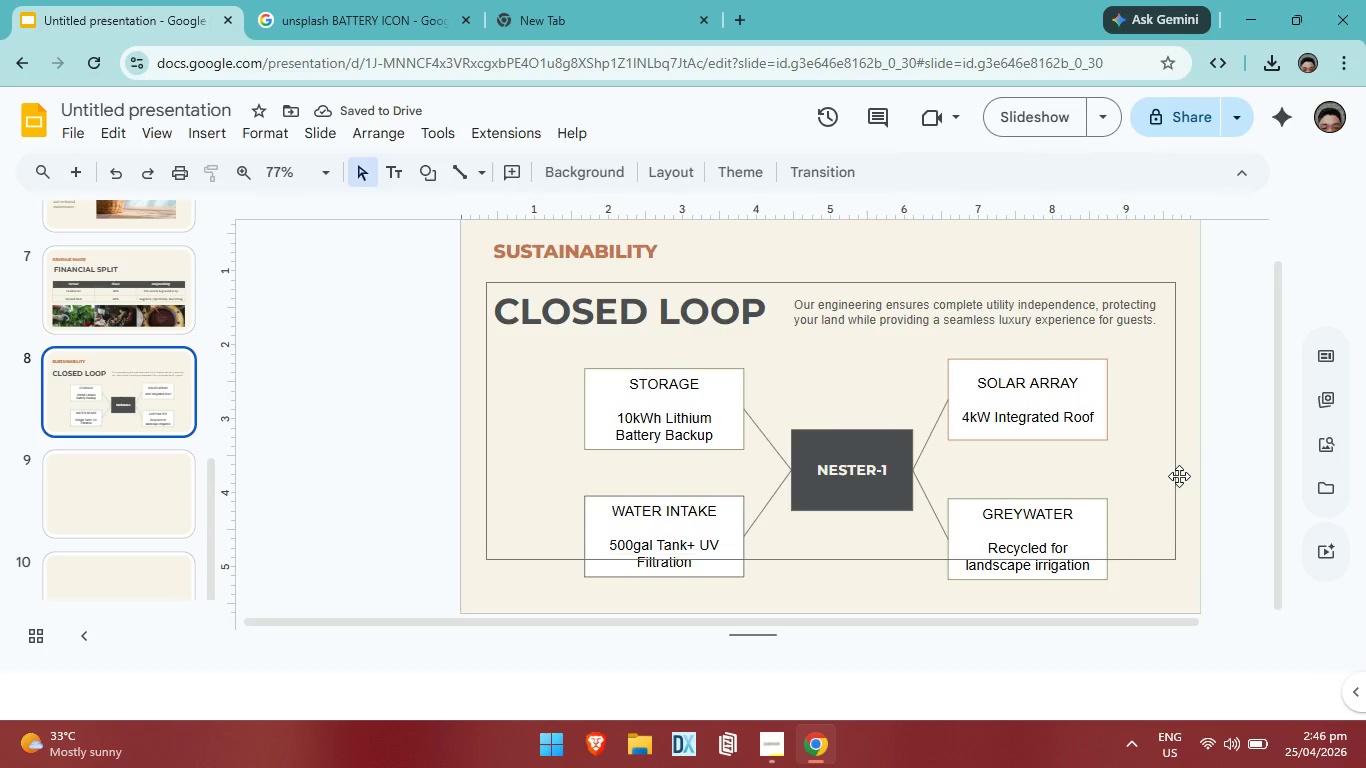 
left_click([1213, 505])
 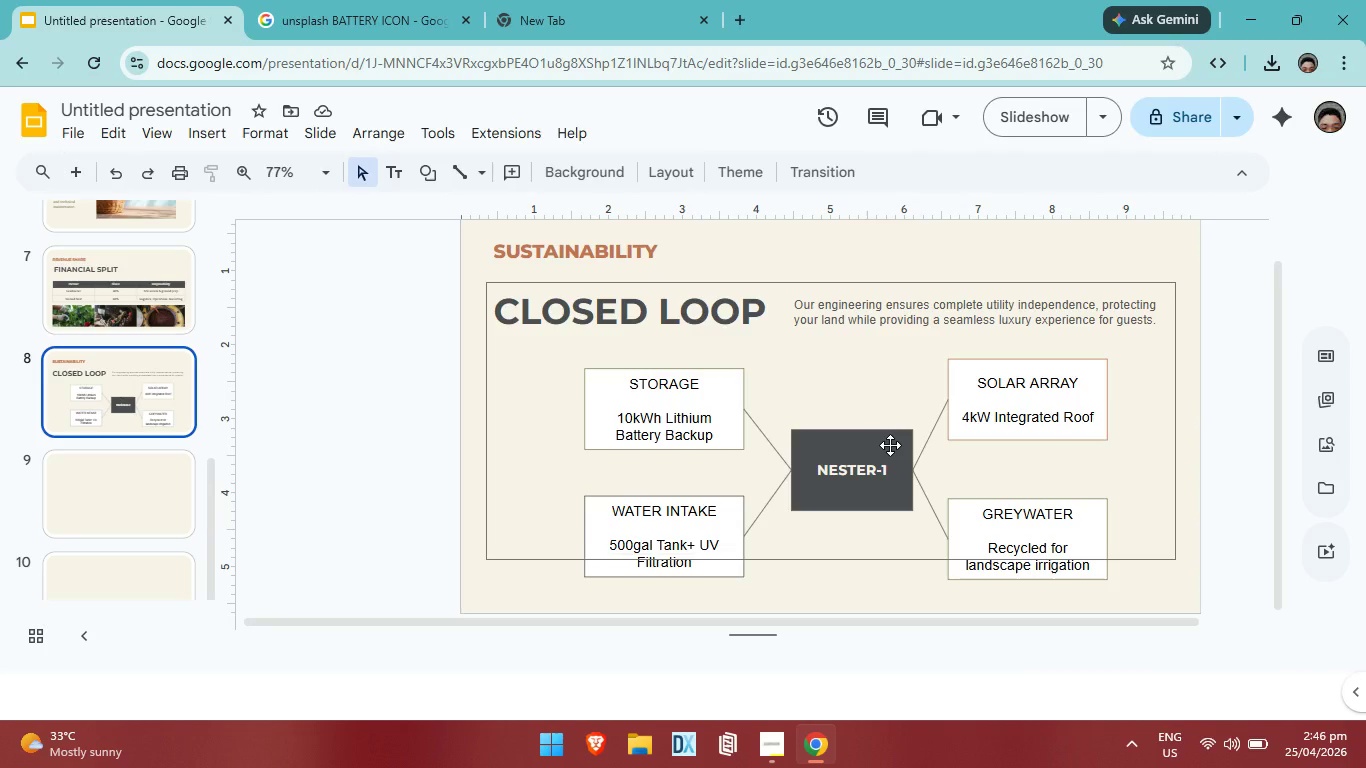 
scroll: coordinate [887, 446], scroll_direction: down, amount: 1.0
 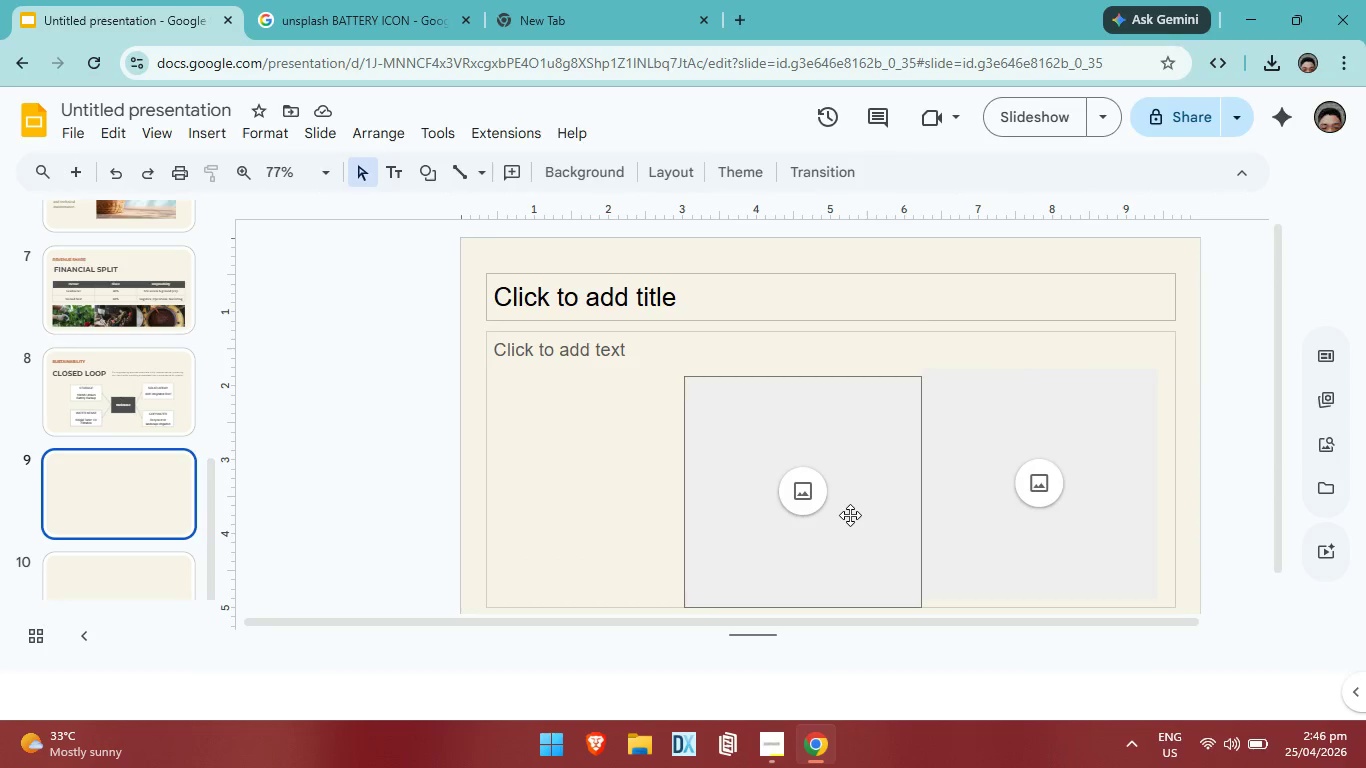 
scroll: coordinate [850, 515], scroll_direction: none, amount: 0.0
 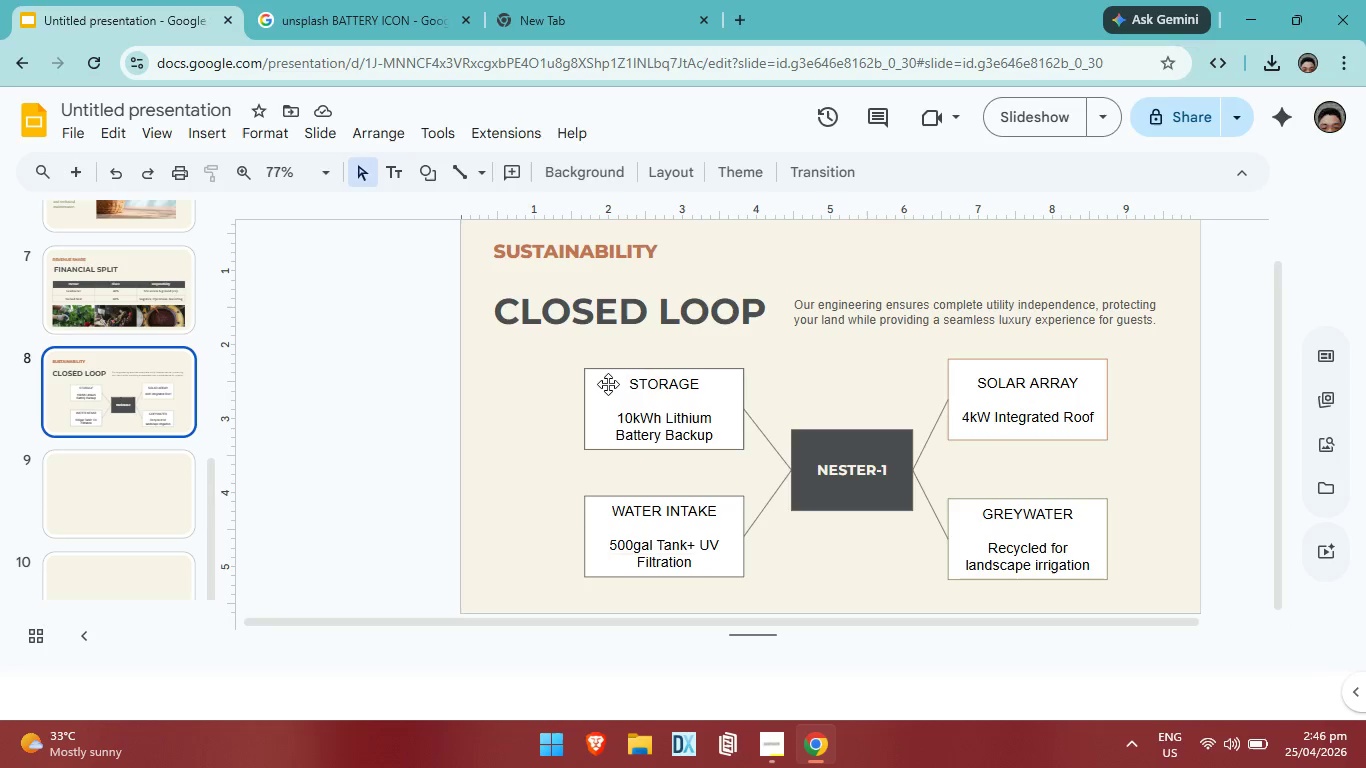 
left_click([623, 386])
 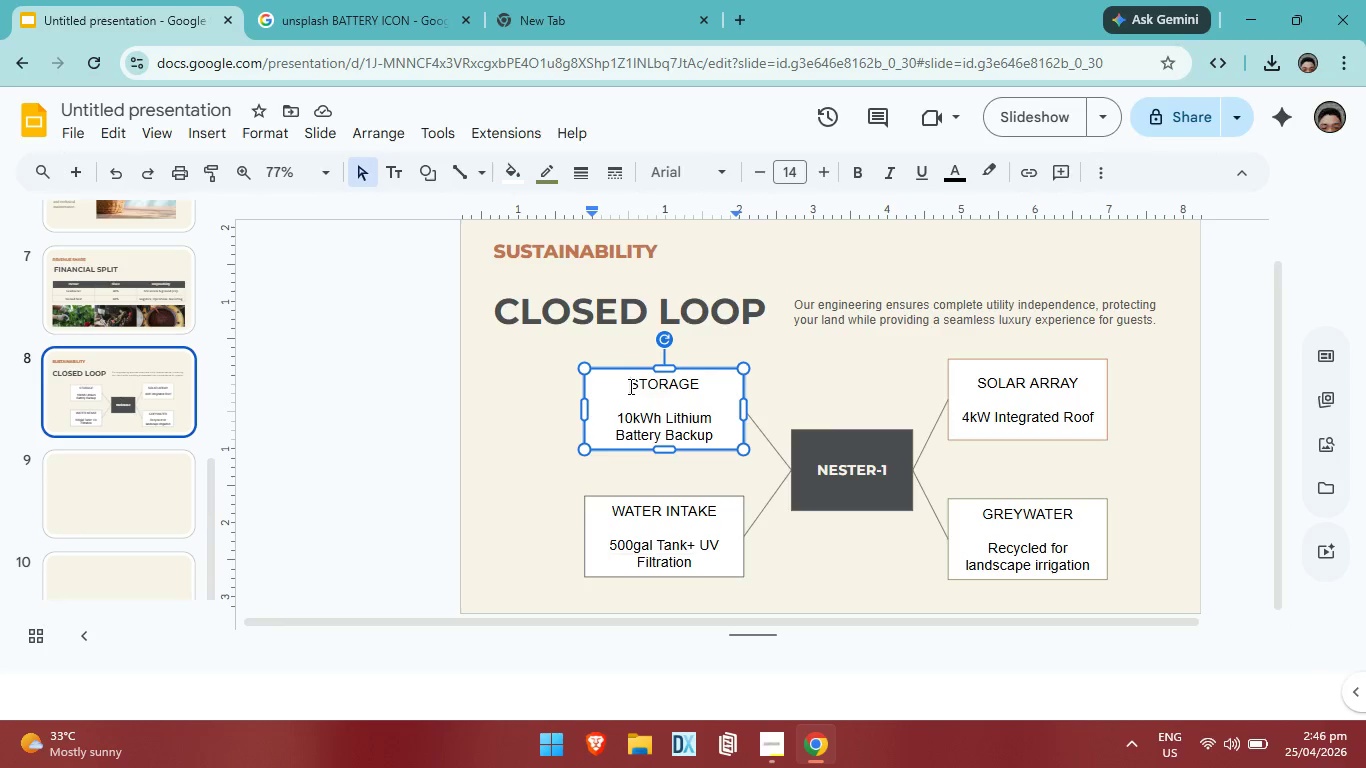 
left_click_drag(start_coordinate=[629, 386], to_coordinate=[705, 388])
 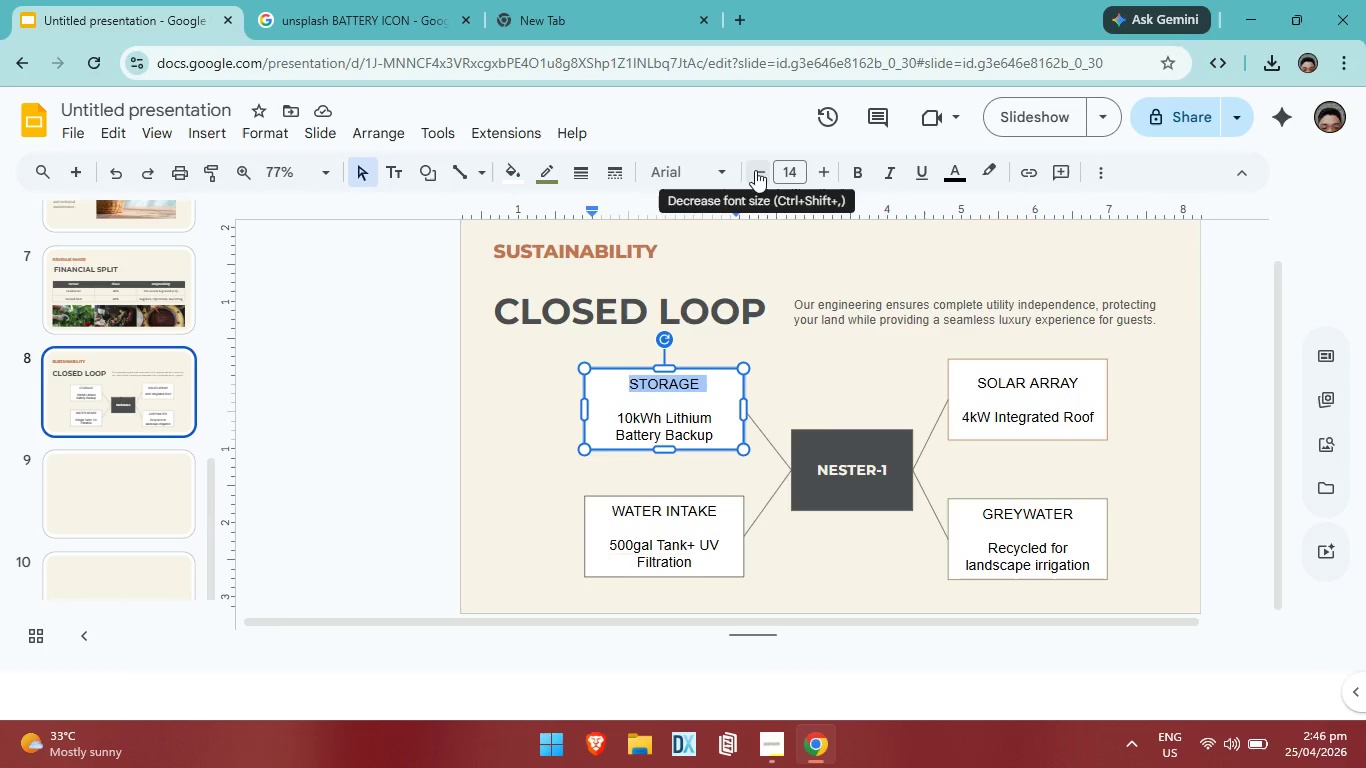 
left_click([734, 170])
 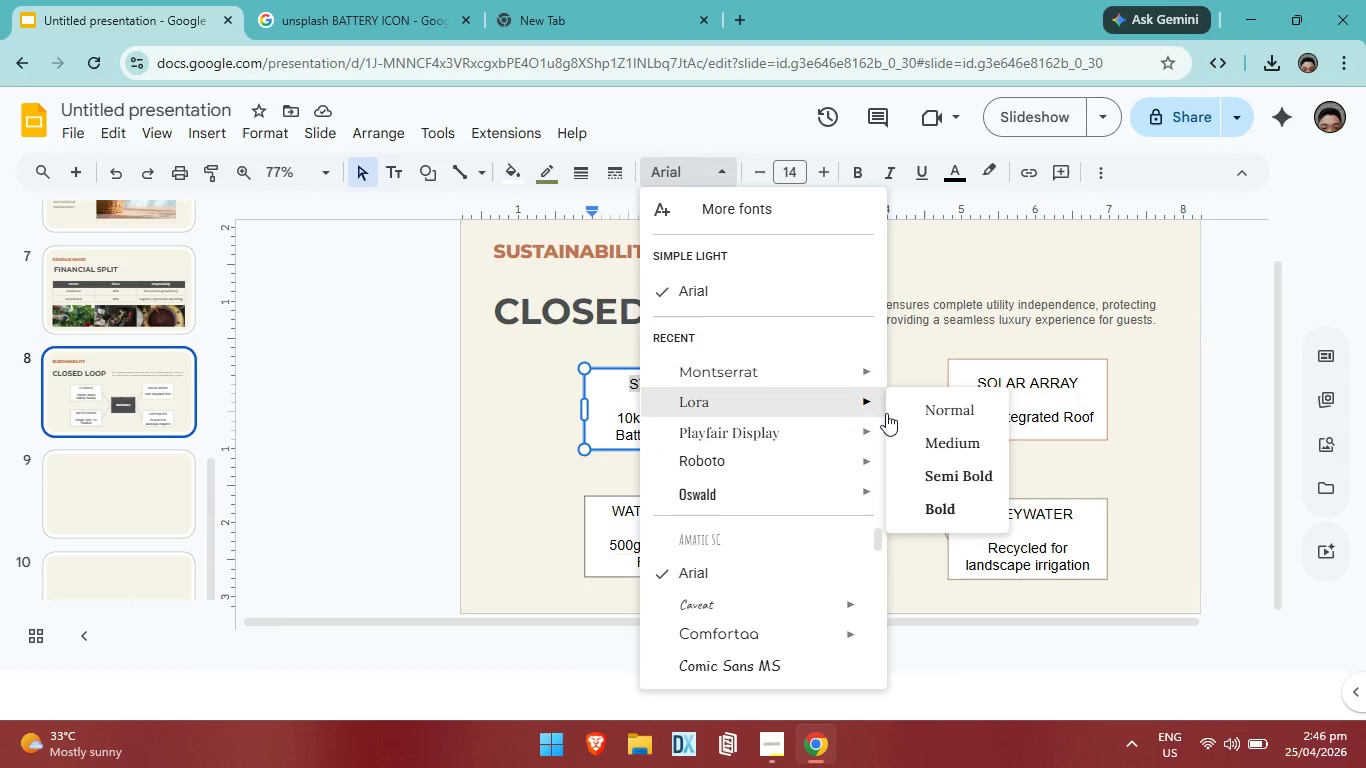 
left_click([930, 398])
 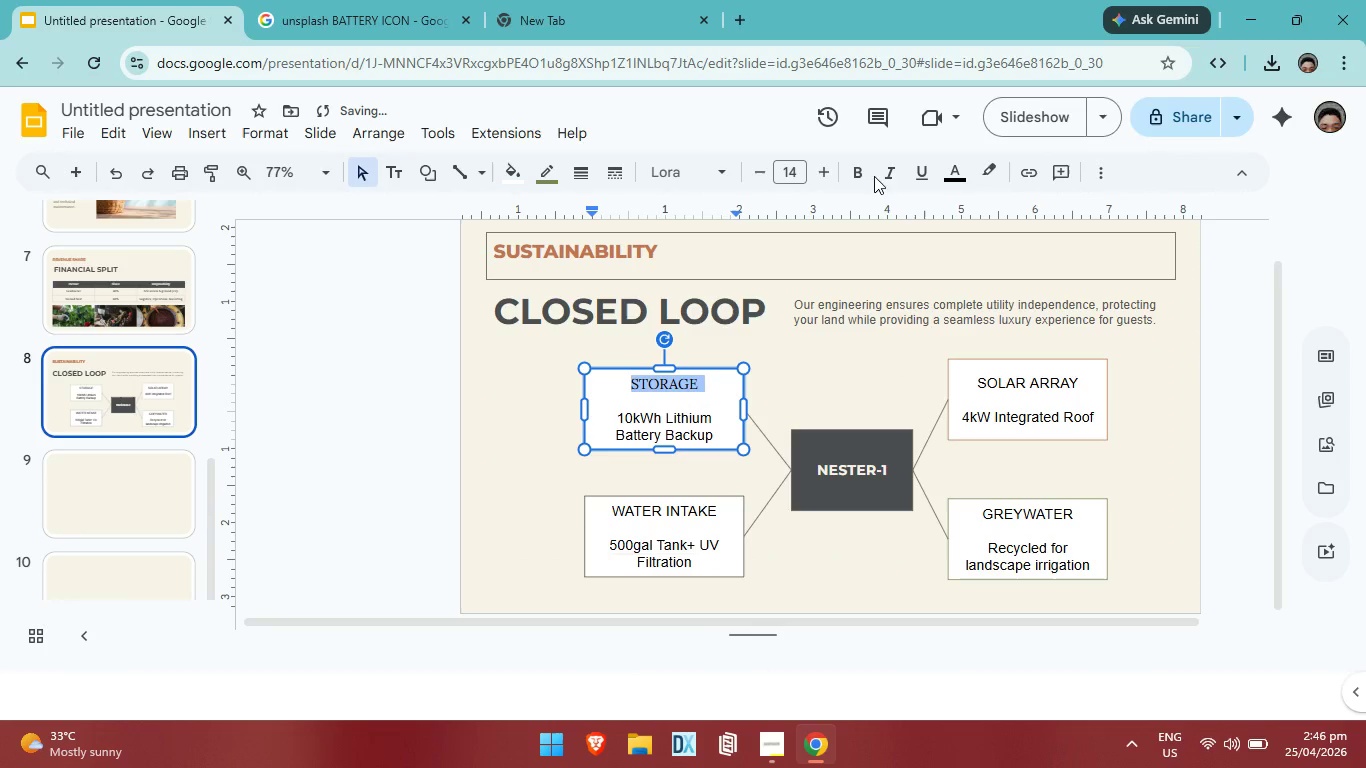 
left_click([864, 178])
 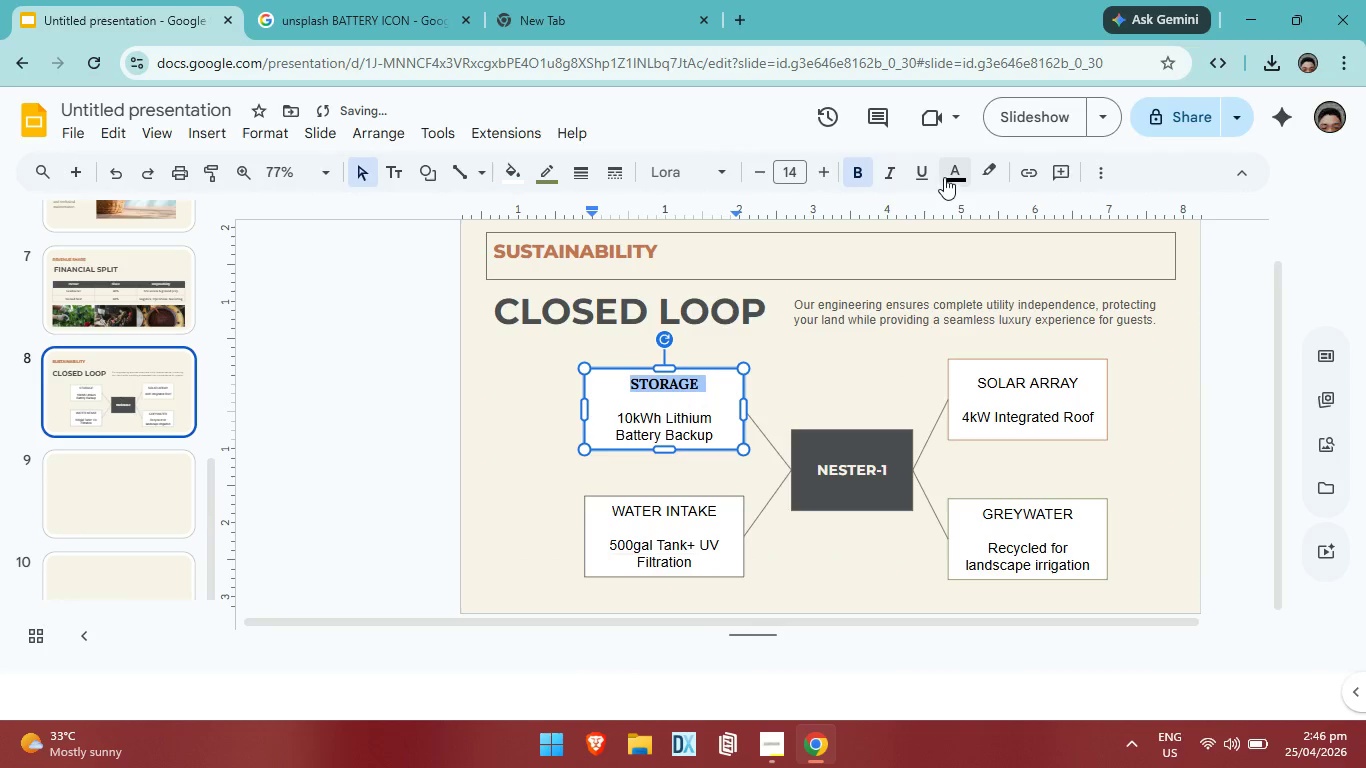 
left_click([944, 177])
 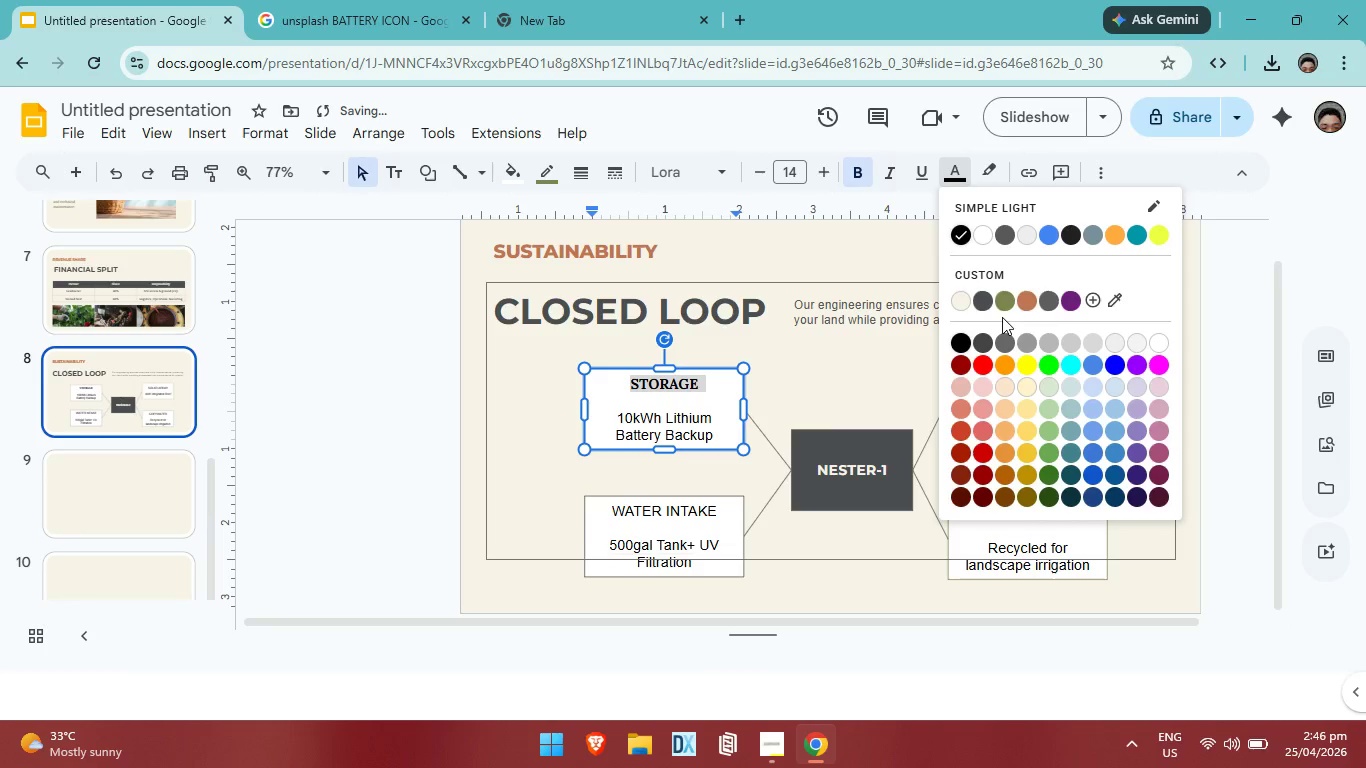 
left_click([980, 294])
 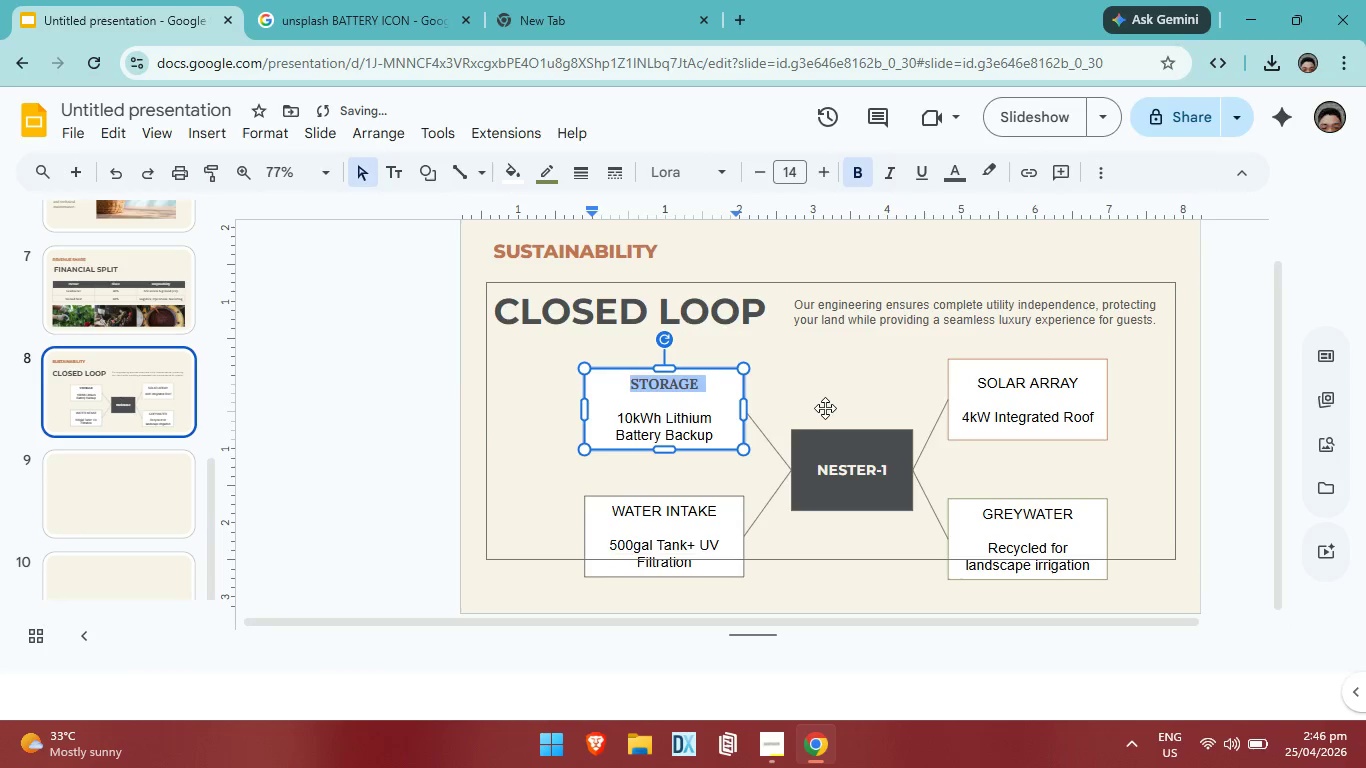 
left_click([842, 406])
 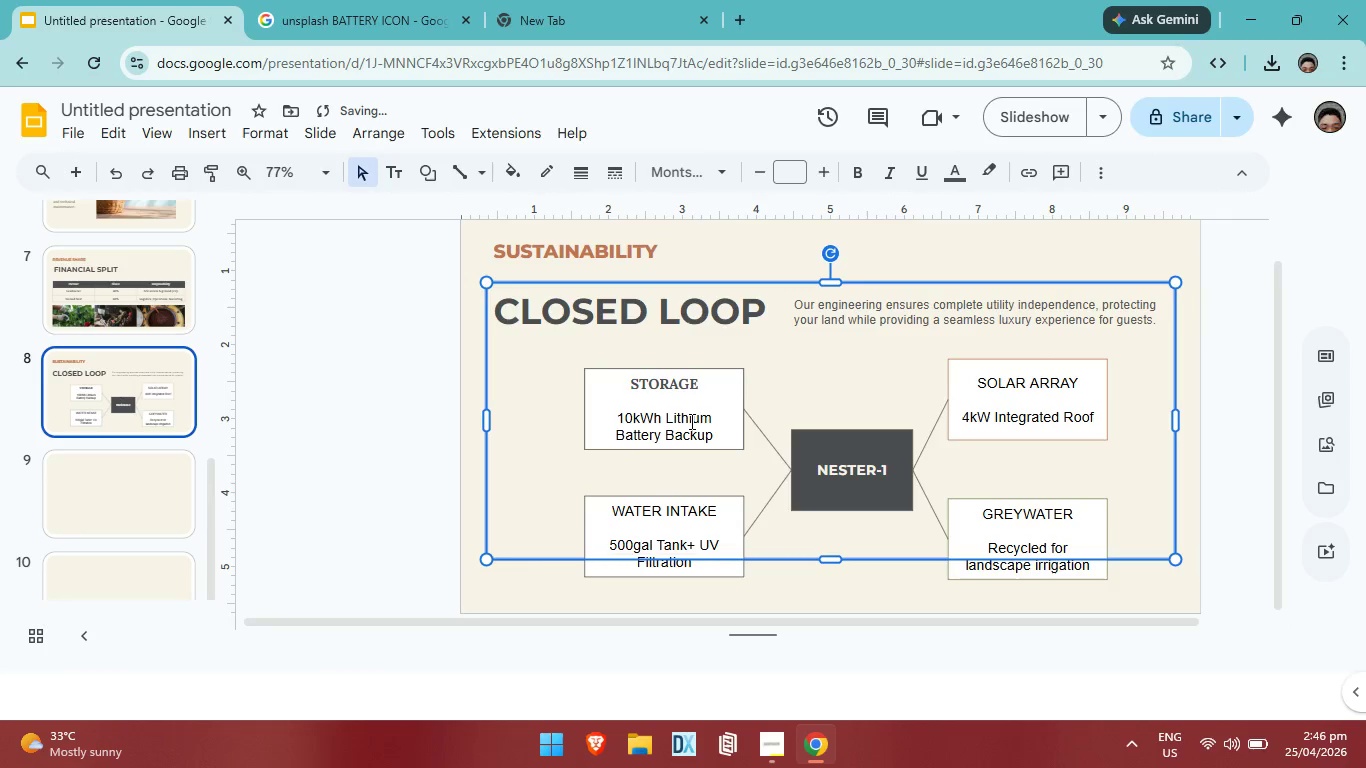 
left_click([688, 421])
 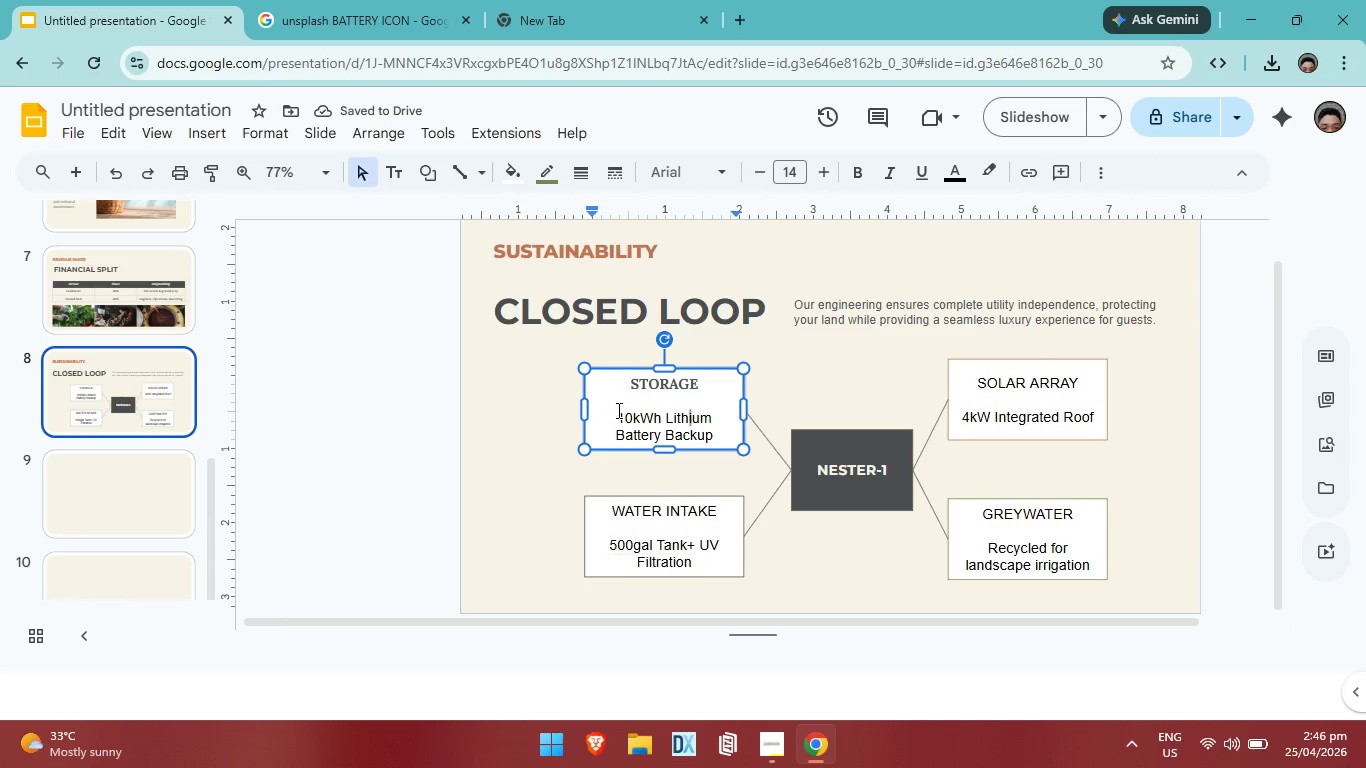 
left_click_drag(start_coordinate=[617, 410], to_coordinate=[715, 431])
 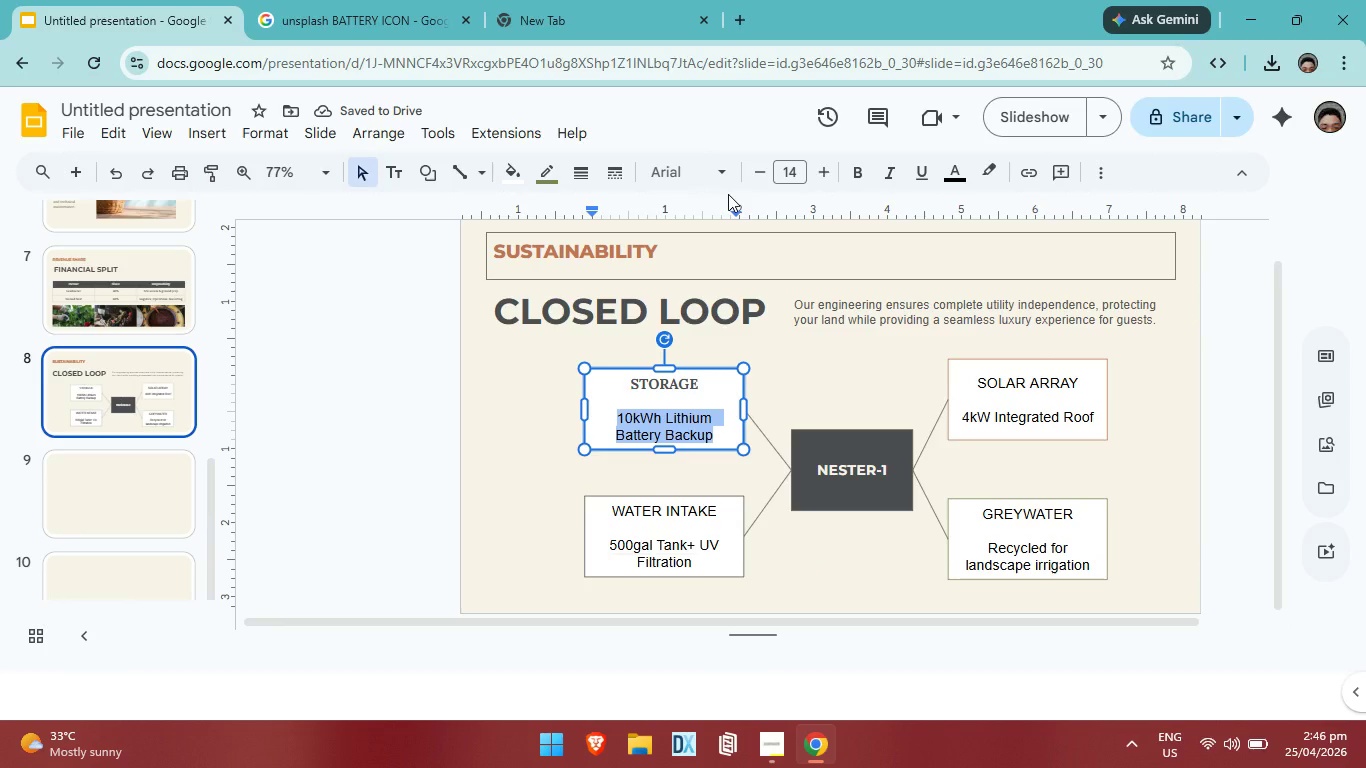 
left_click([718, 170])
 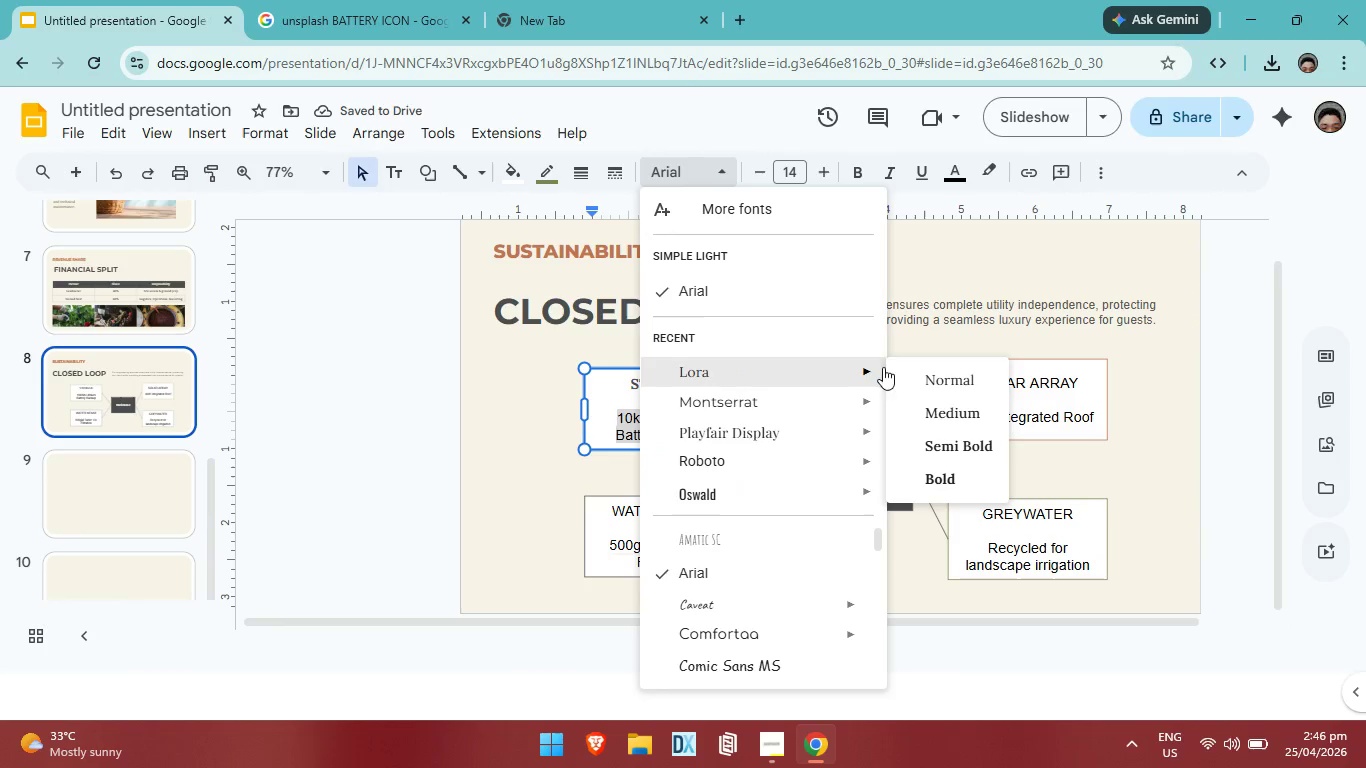 
left_click([916, 368])
 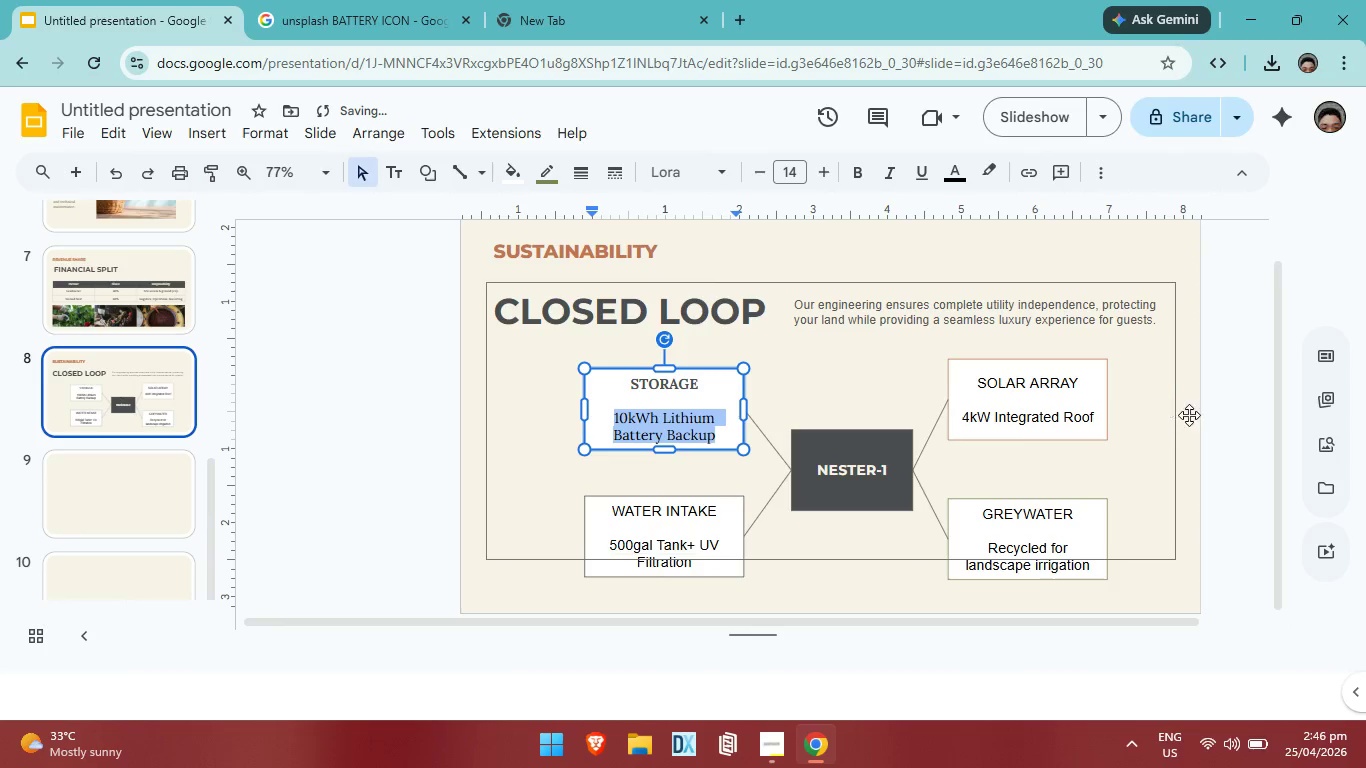 
left_click([1250, 426])
 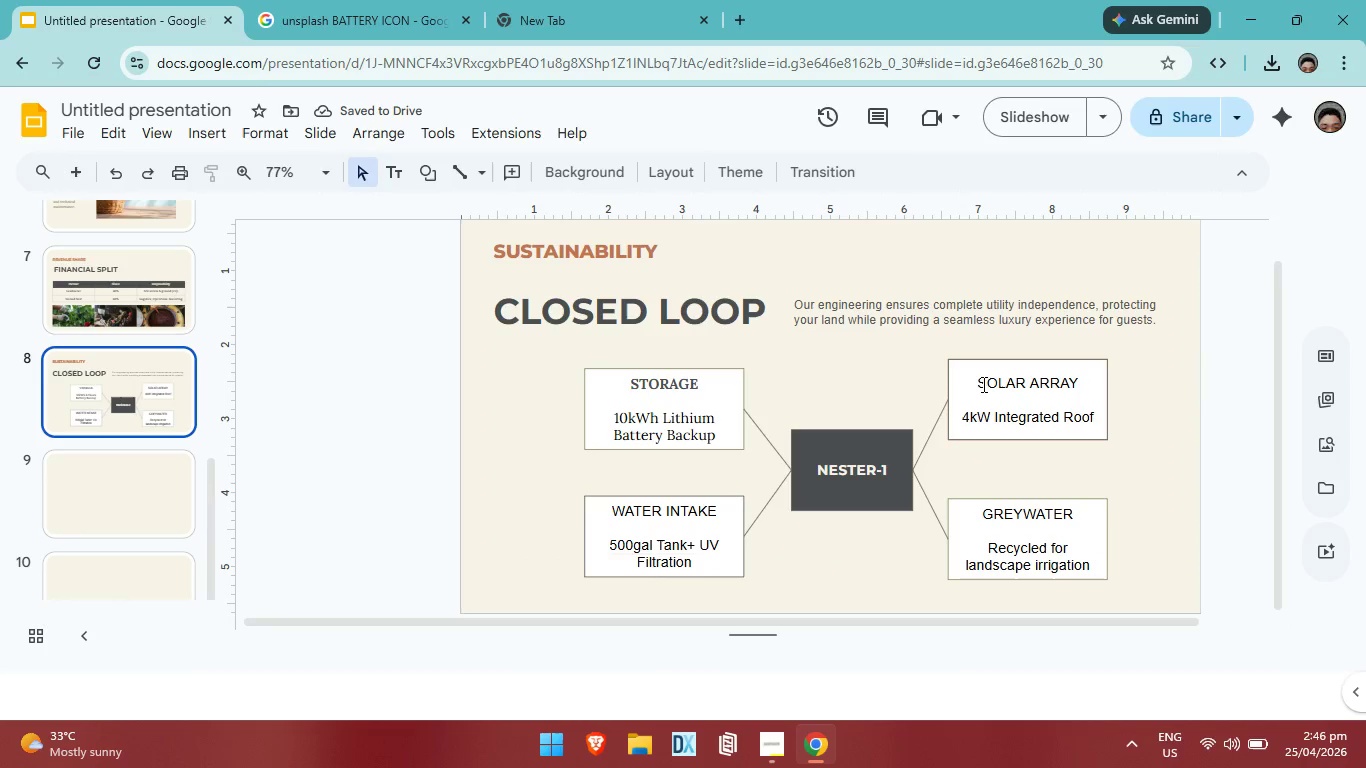 
left_click_drag(start_coordinate=[982, 384], to_coordinate=[1091, 418])
 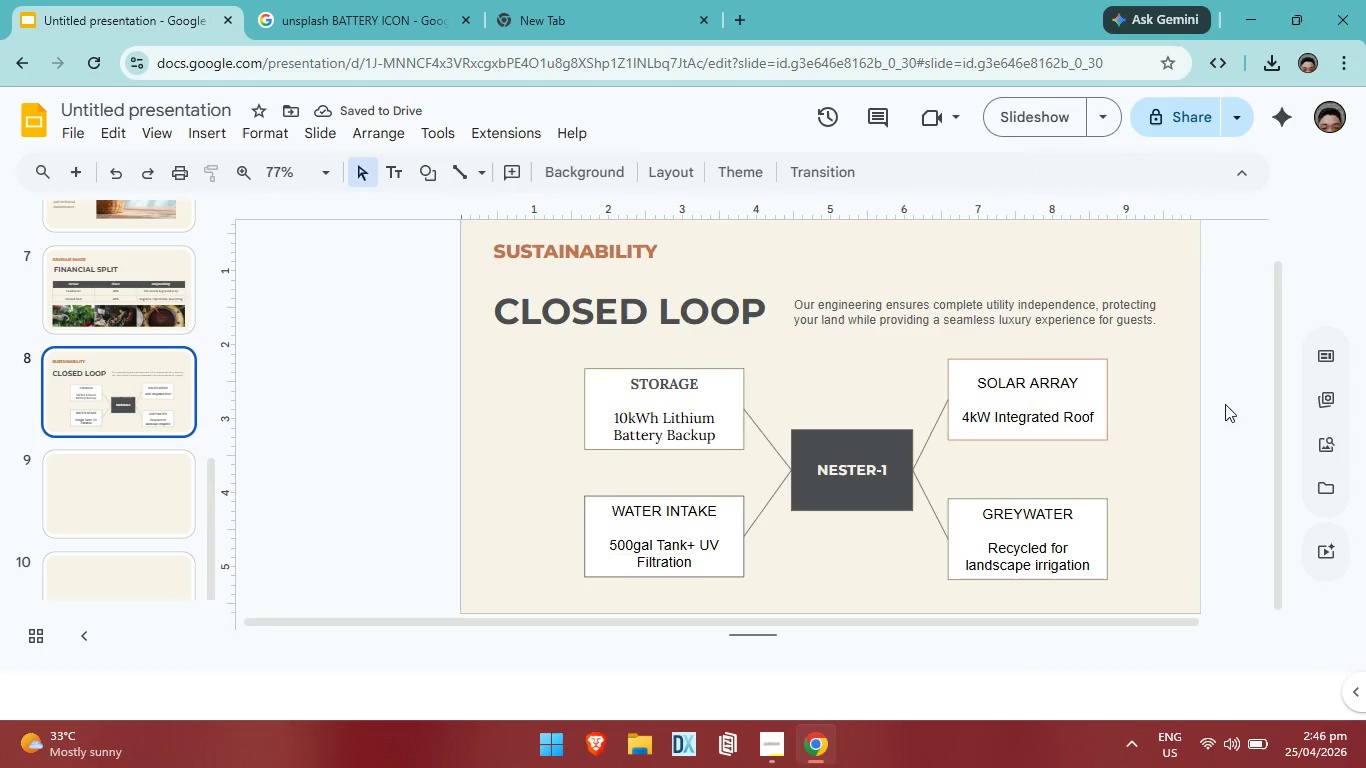 
left_click([1227, 409])
 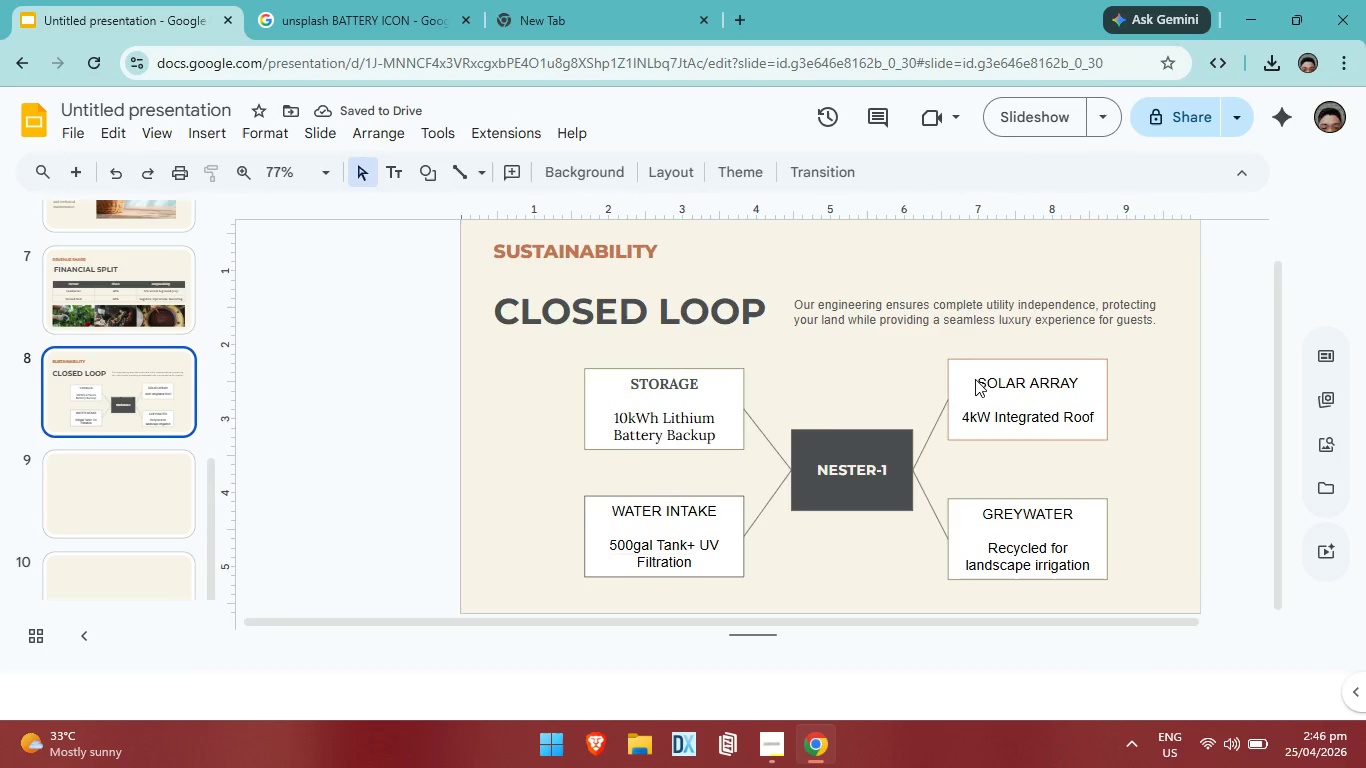 
left_click([975, 379])
 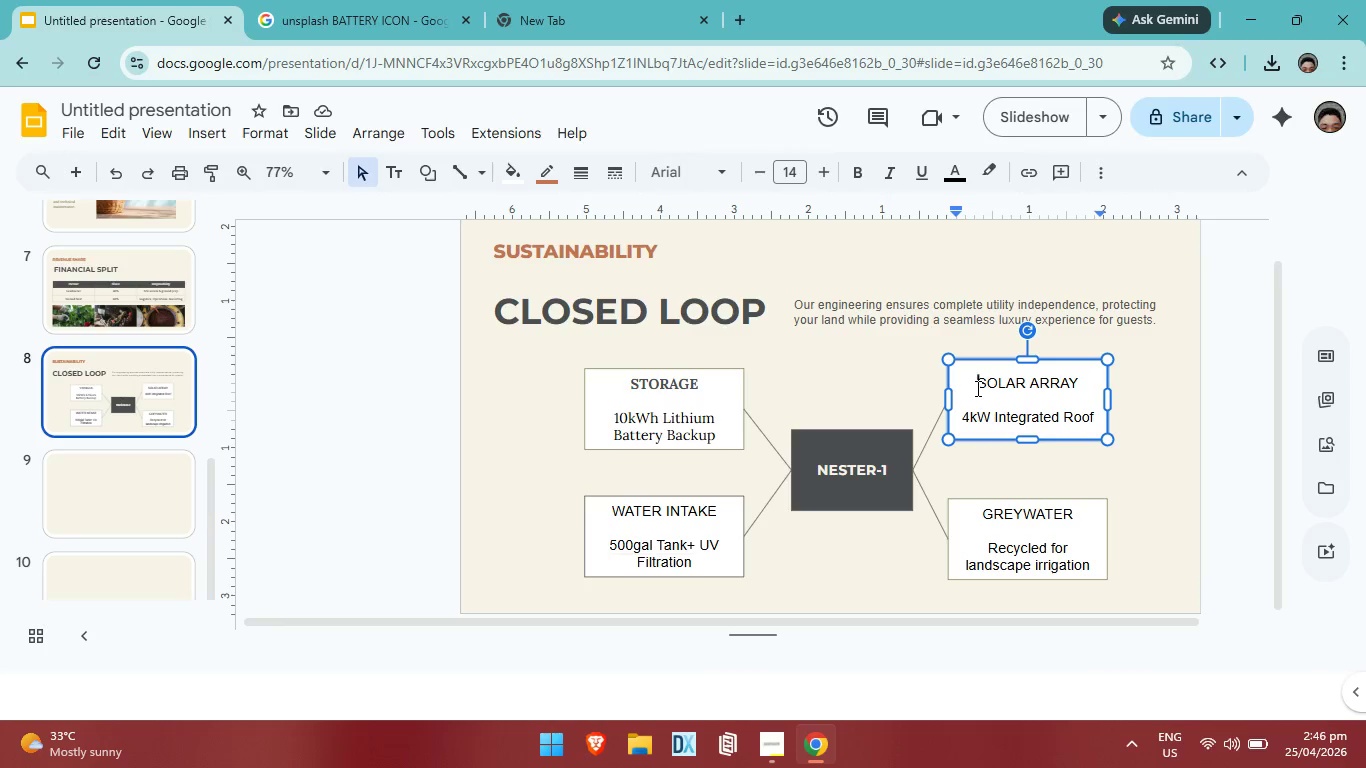 
left_click_drag(start_coordinate=[976, 388], to_coordinate=[1096, 419])
 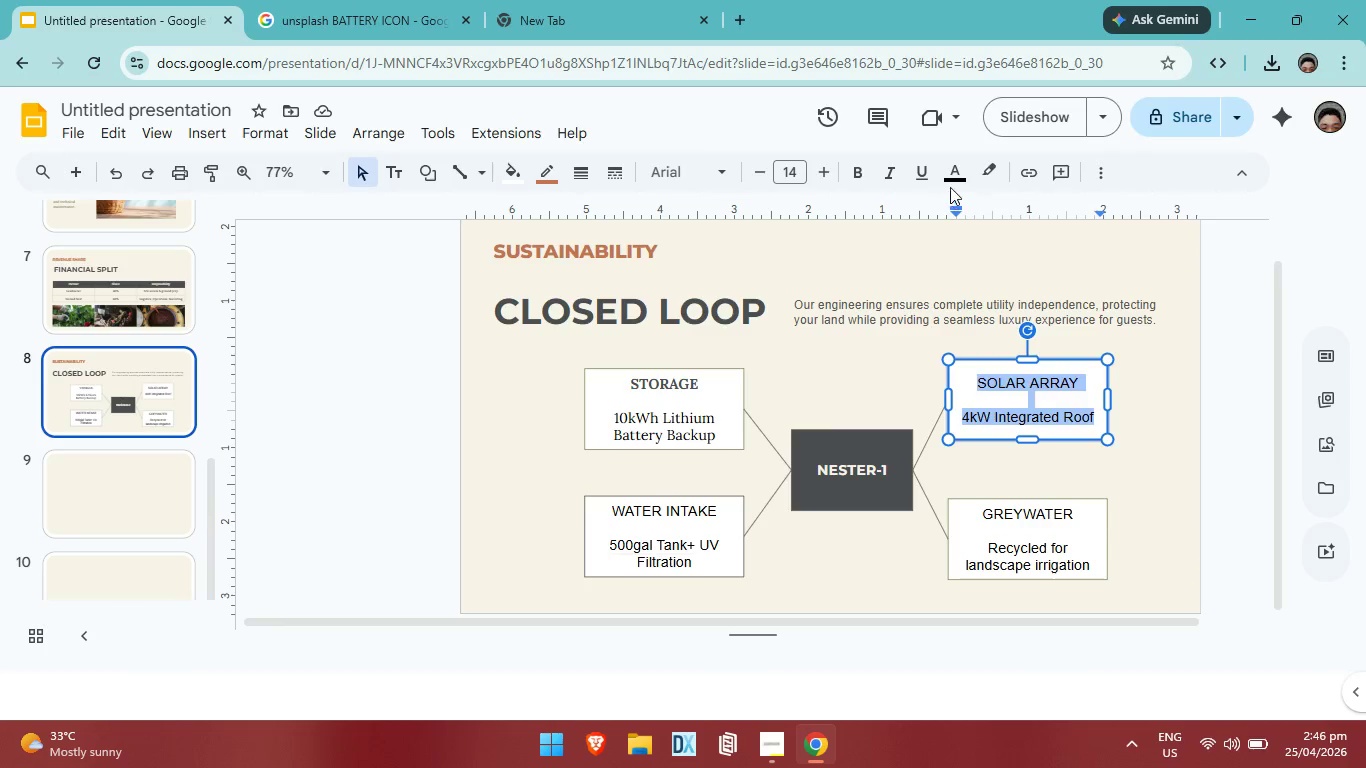 
left_click([955, 174])
 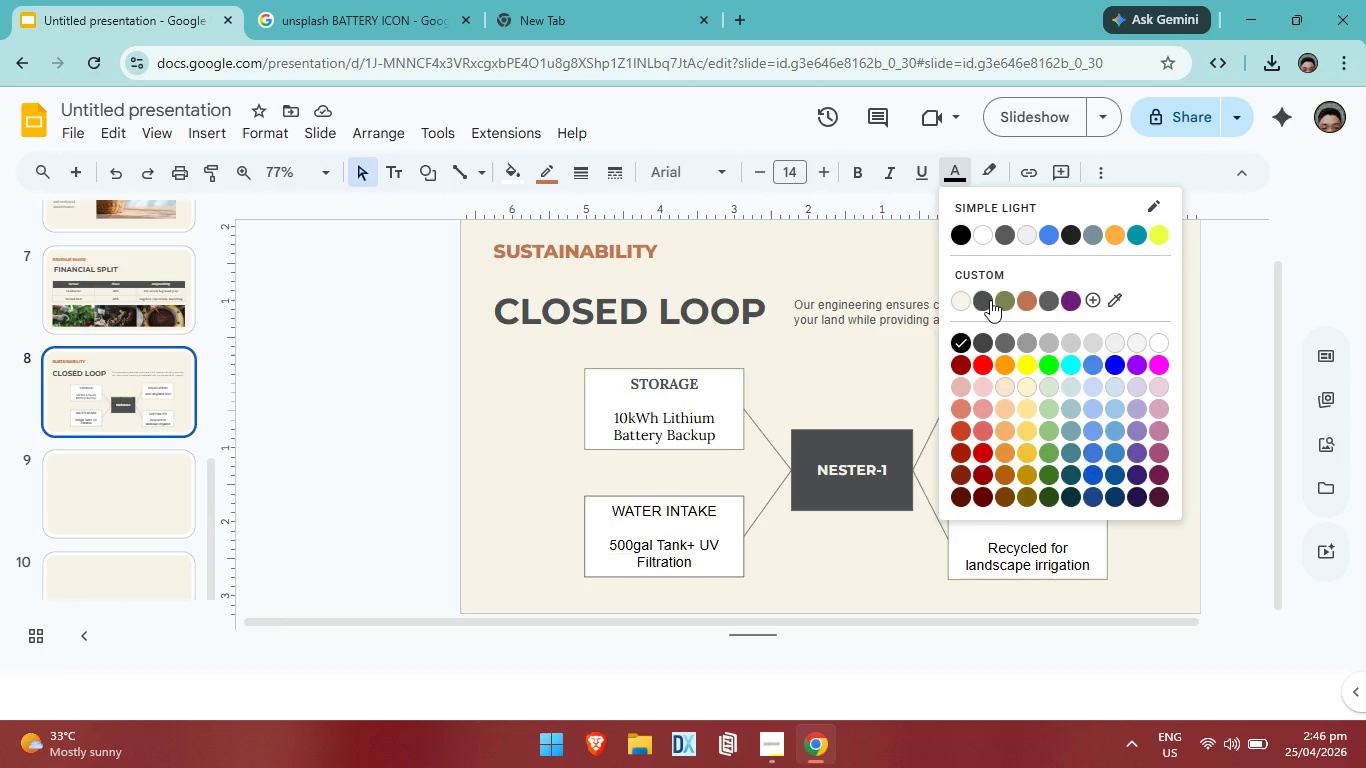 
left_click([990, 300])
 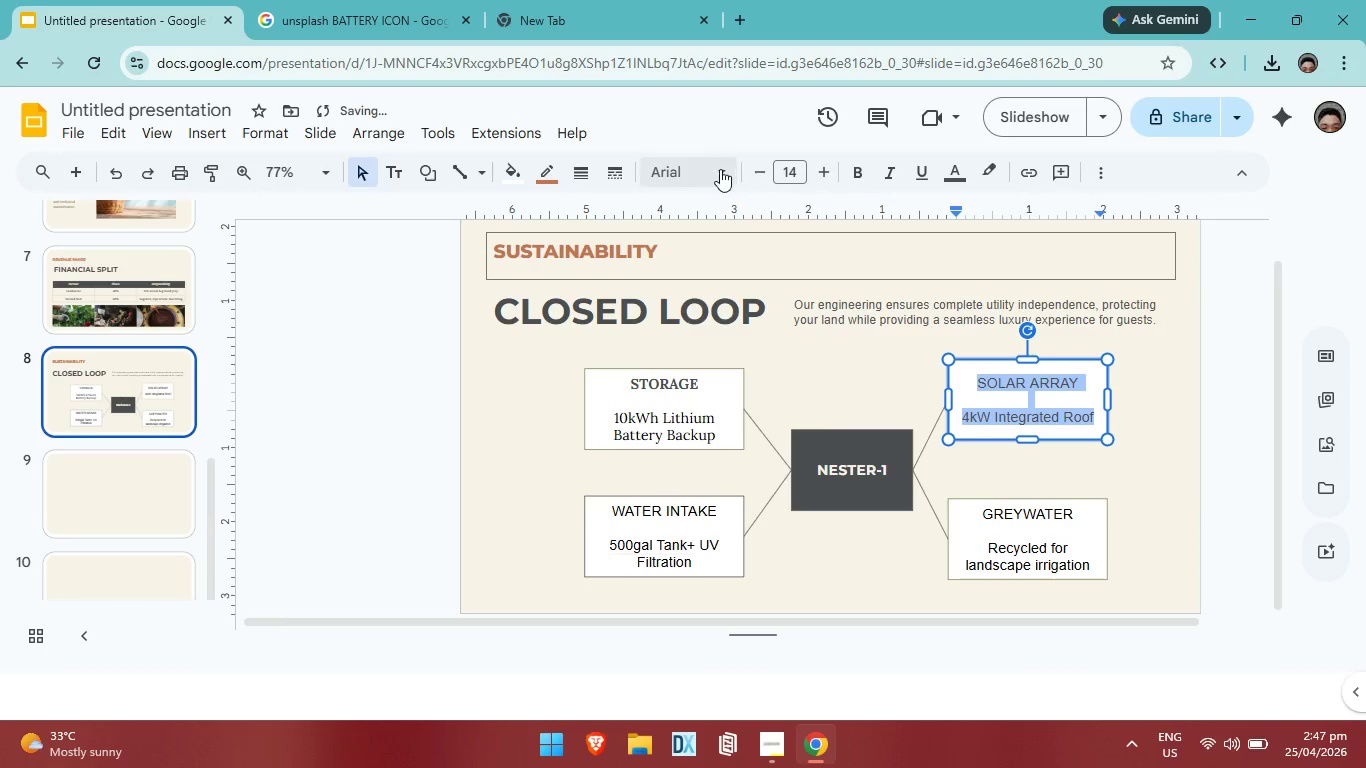 
left_click([720, 169])
 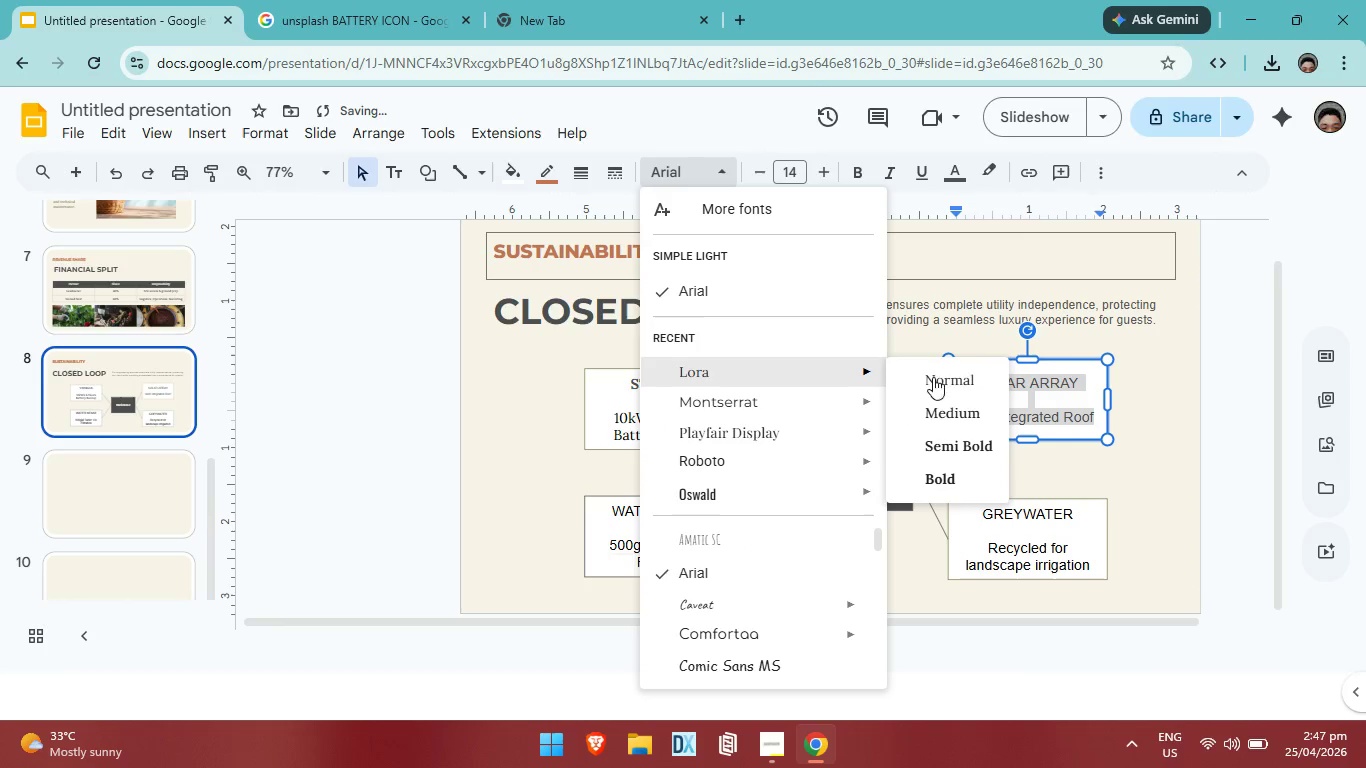 
left_click([981, 371])
 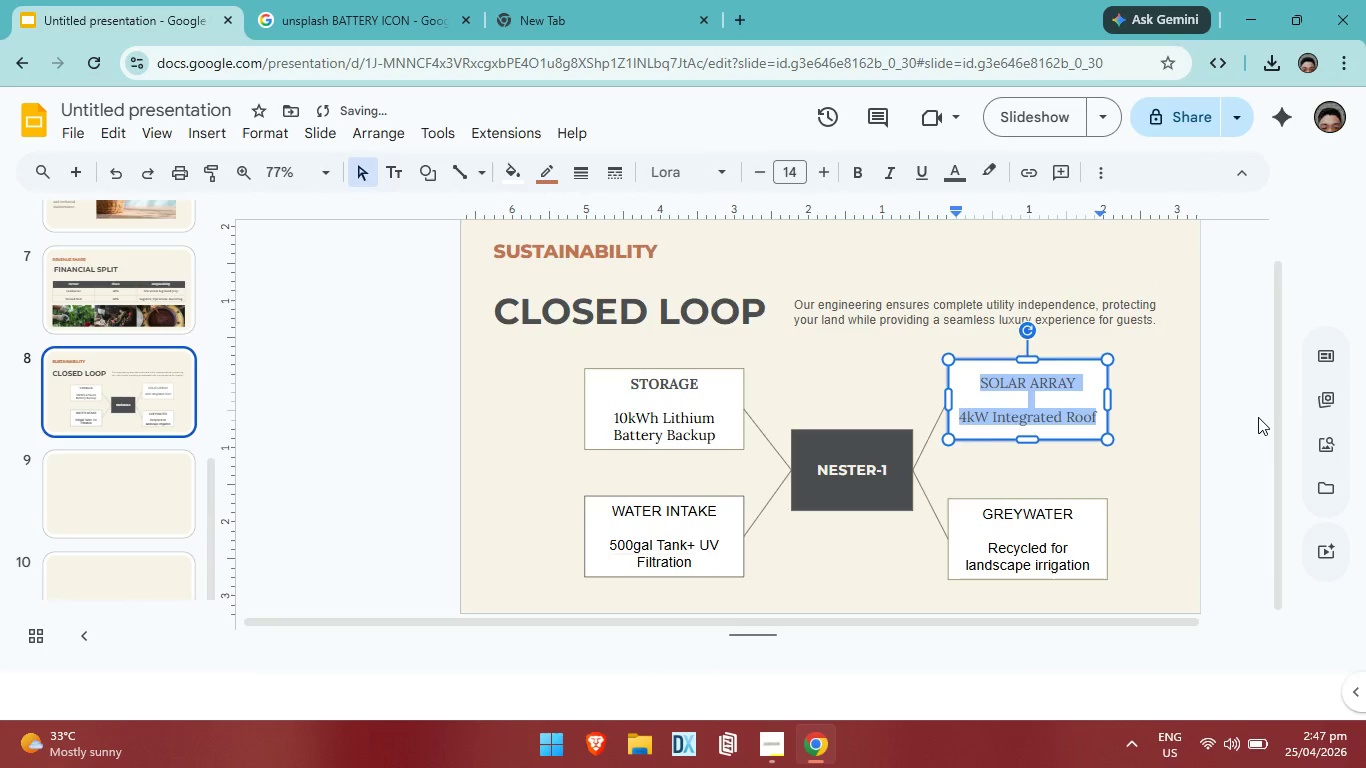 
left_click([1258, 417])
 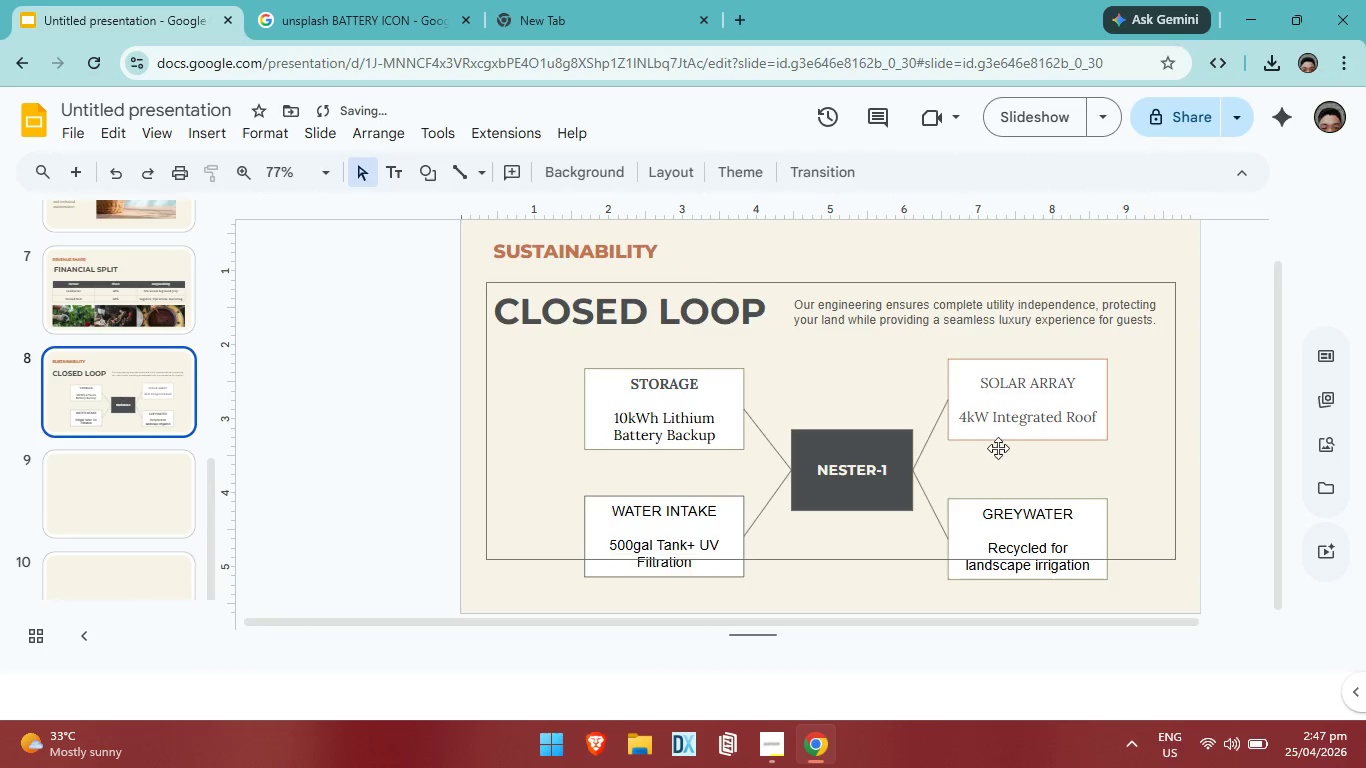 
left_click([1007, 424])
 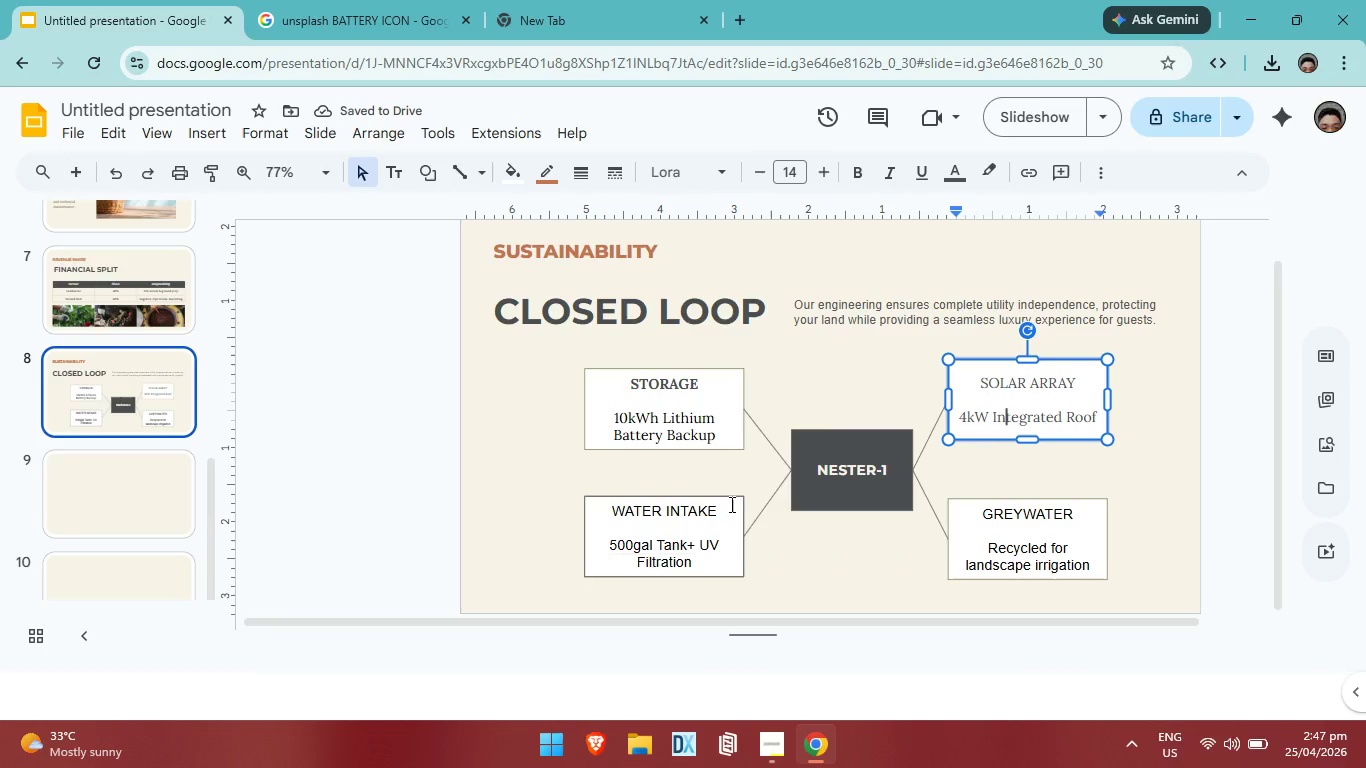 
left_click([977, 380])
 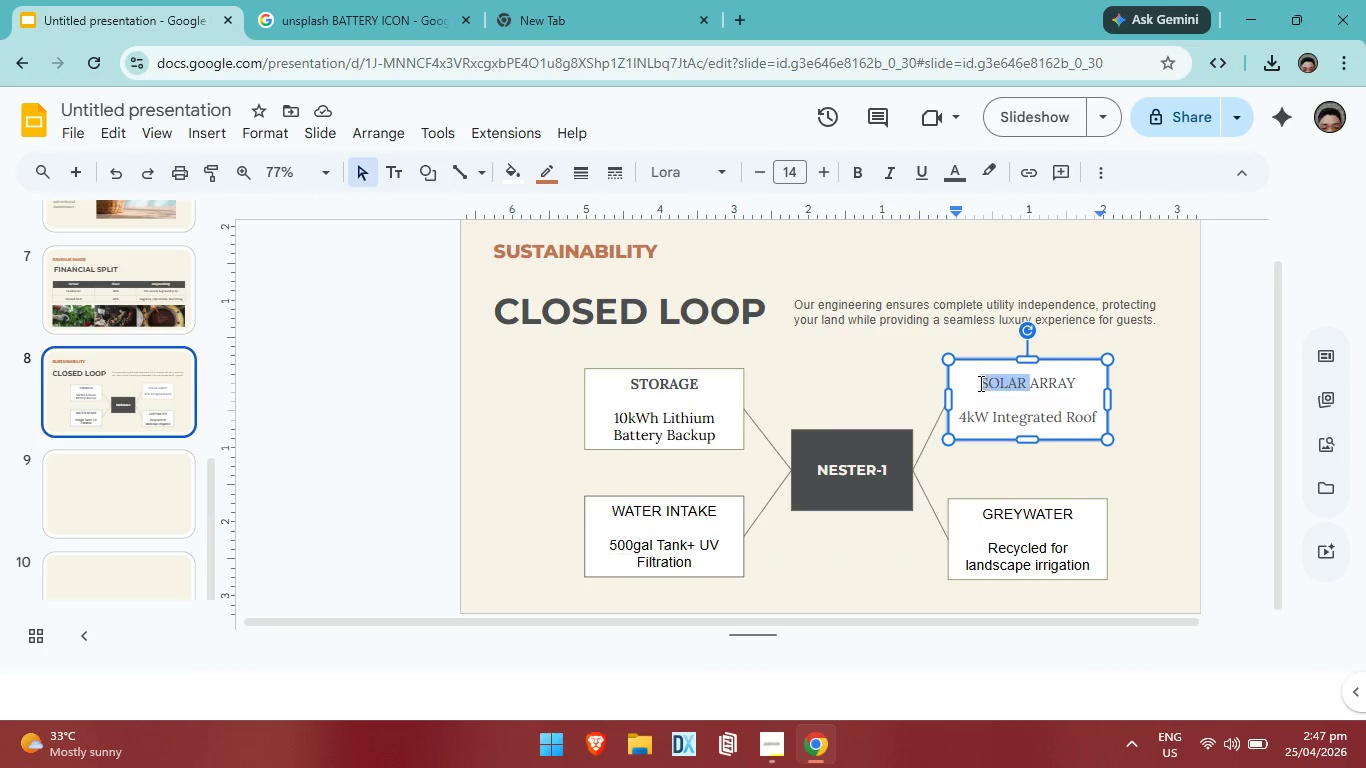 
left_click_drag(start_coordinate=[977, 380], to_coordinate=[1091, 418])
 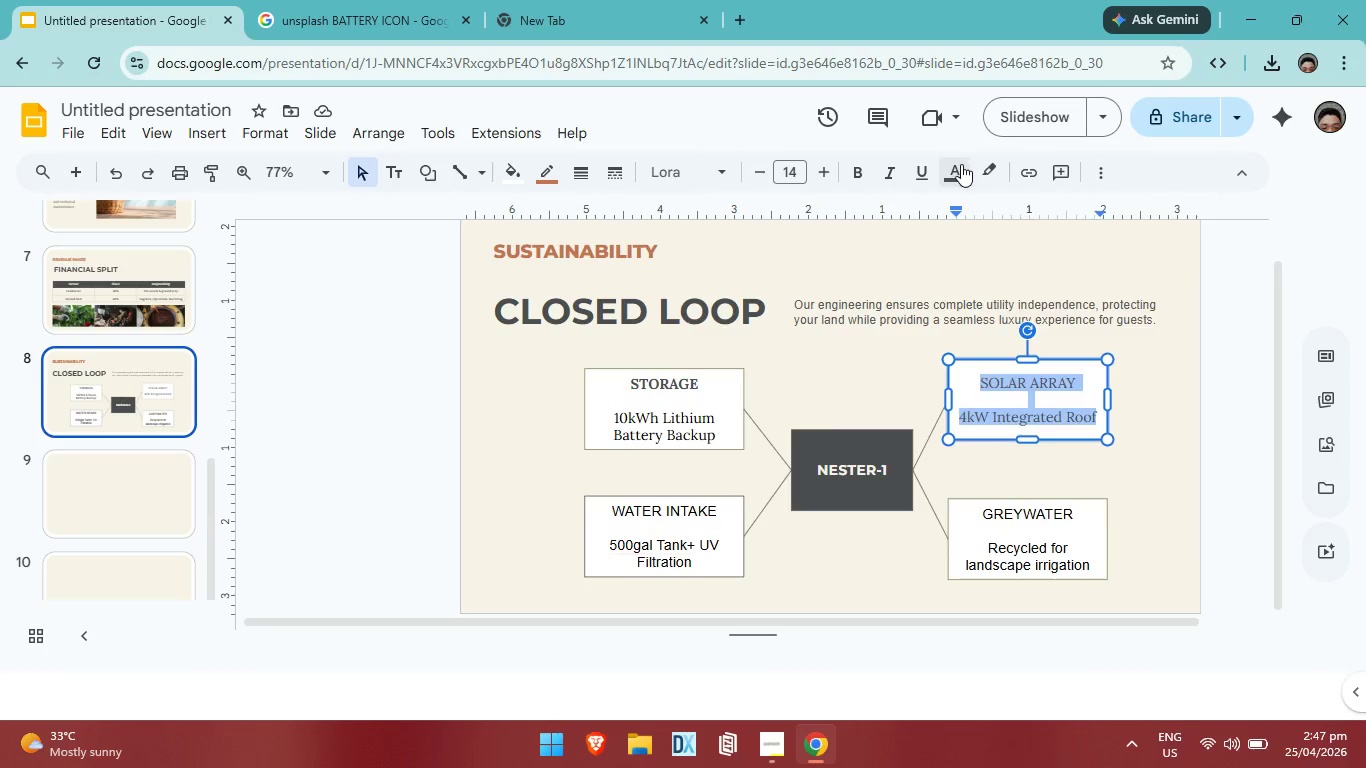 
left_click([961, 164])
 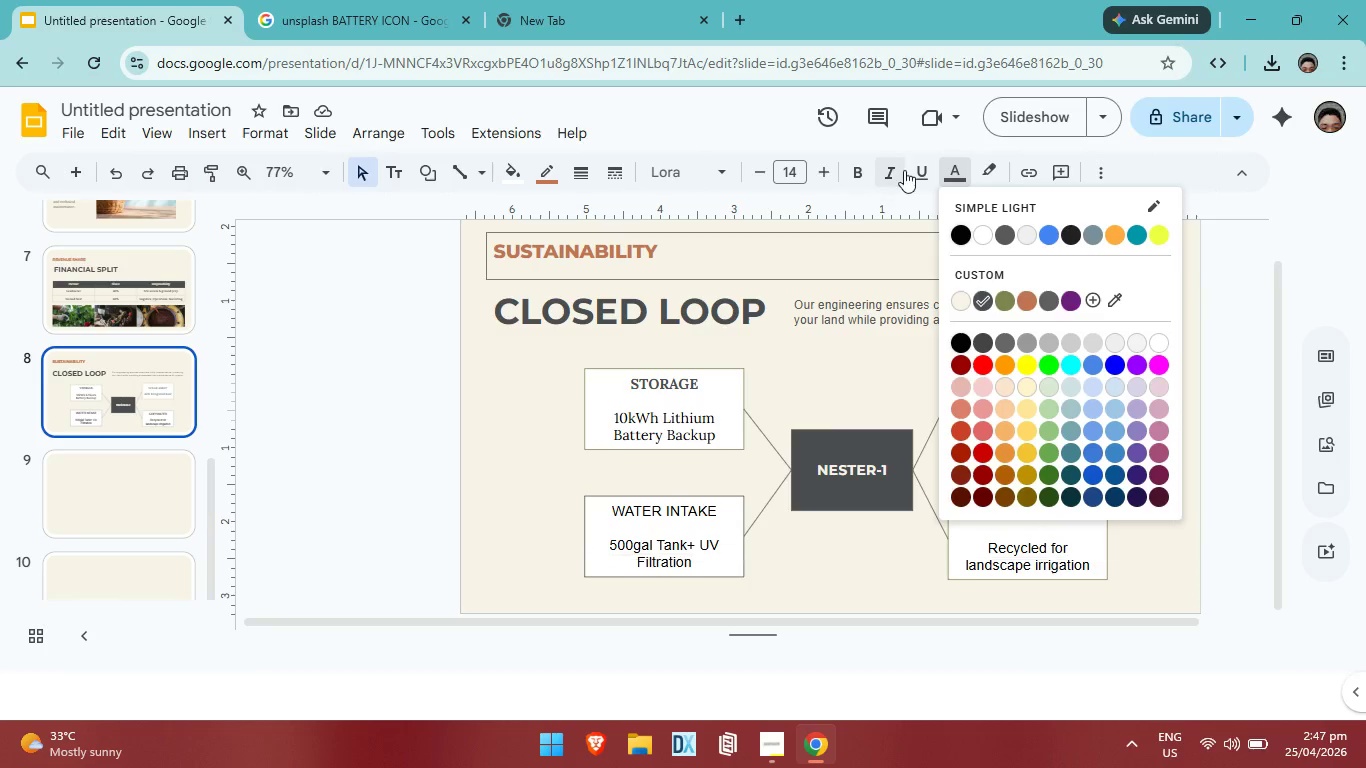 
left_click([865, 176])
 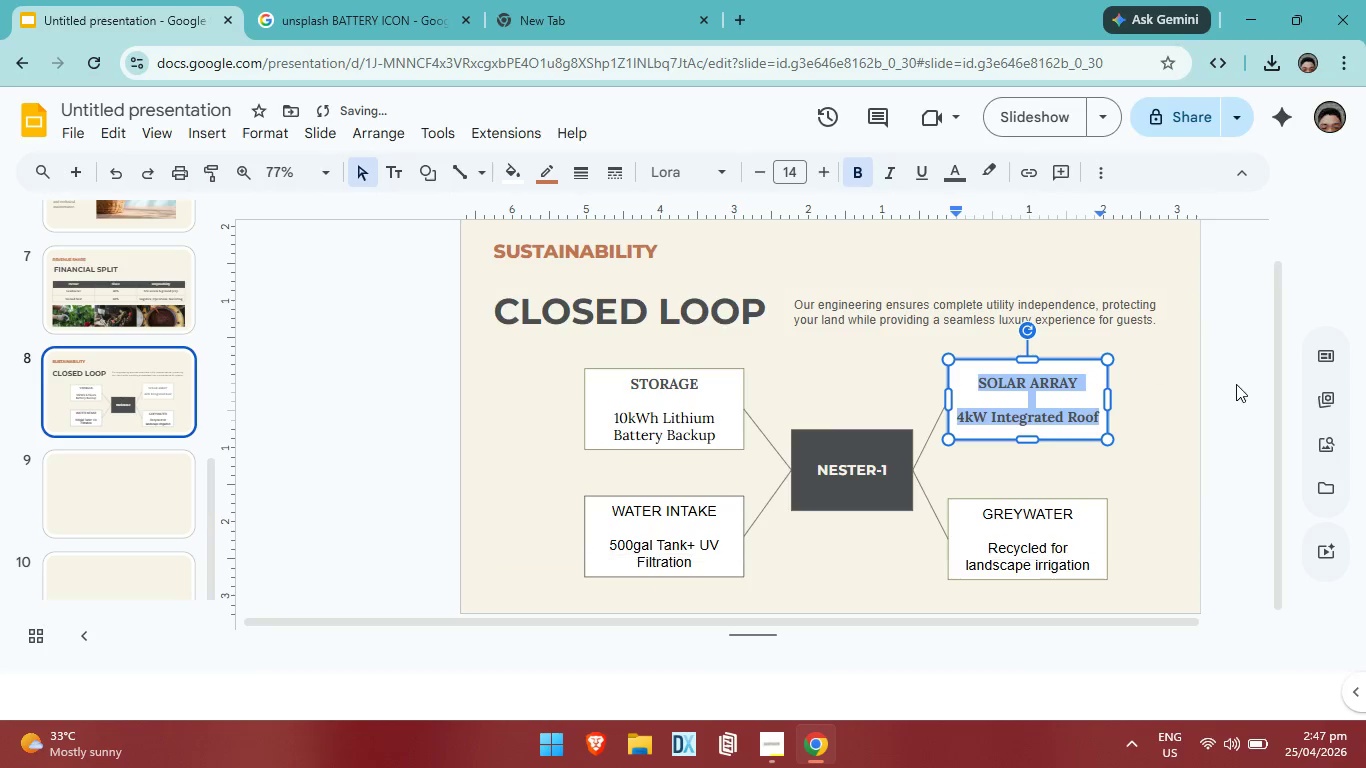 
left_click([1236, 384])
 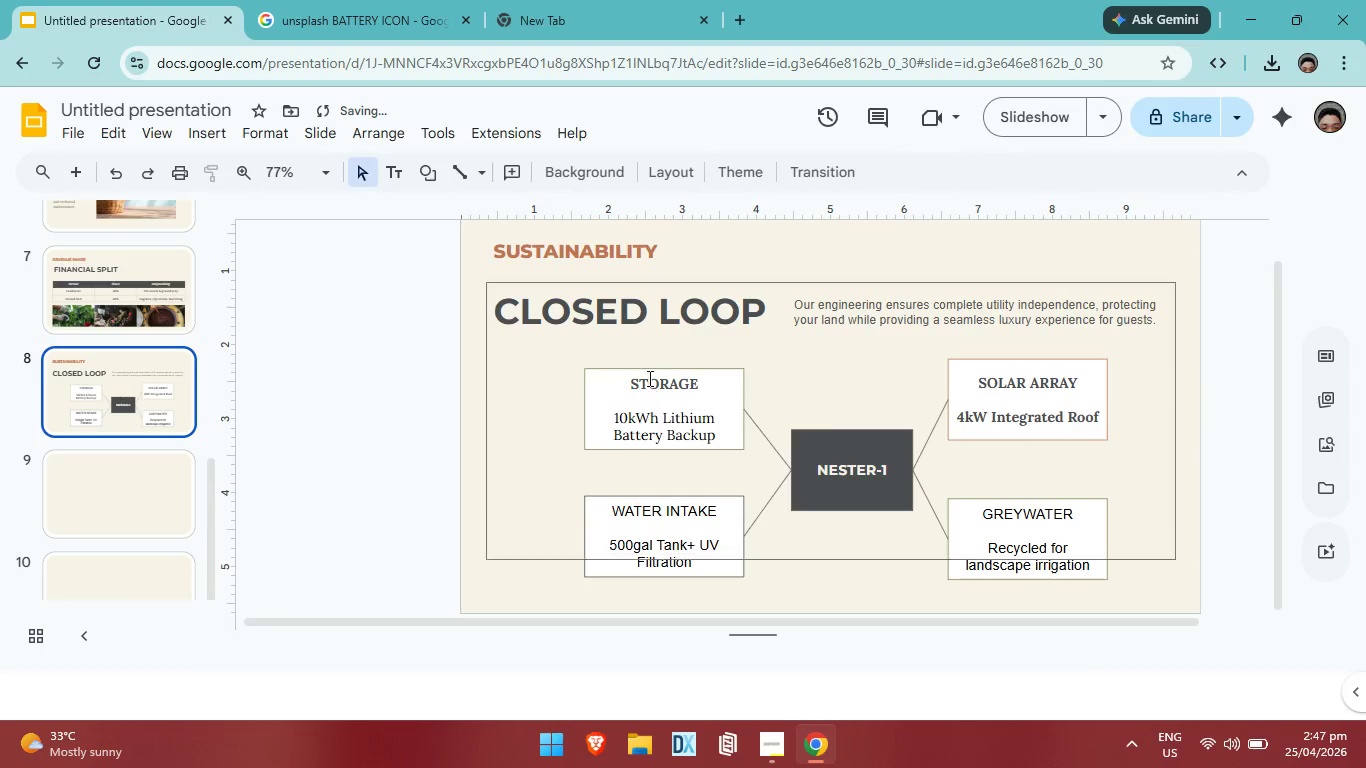 
left_click([643, 431])
 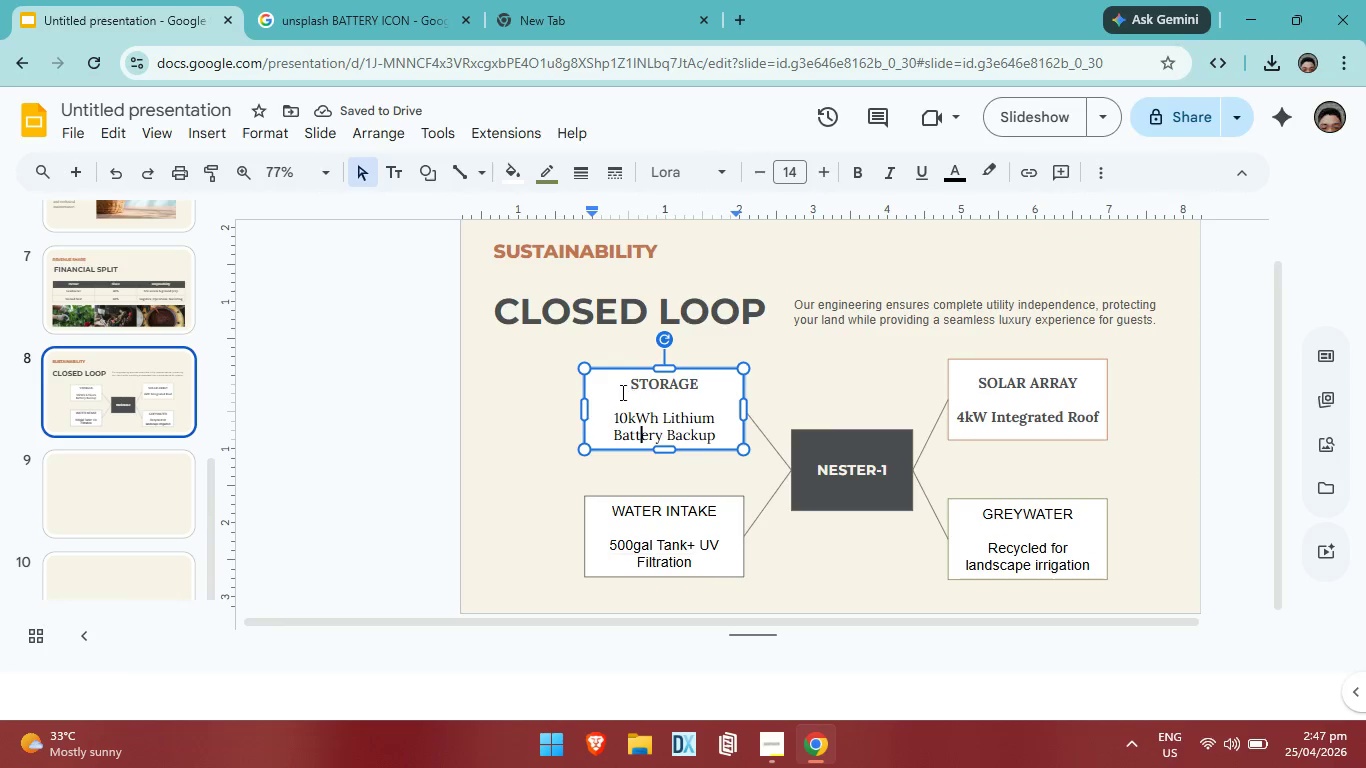 
left_click_drag(start_coordinate=[616, 387], to_coordinate=[725, 441])
 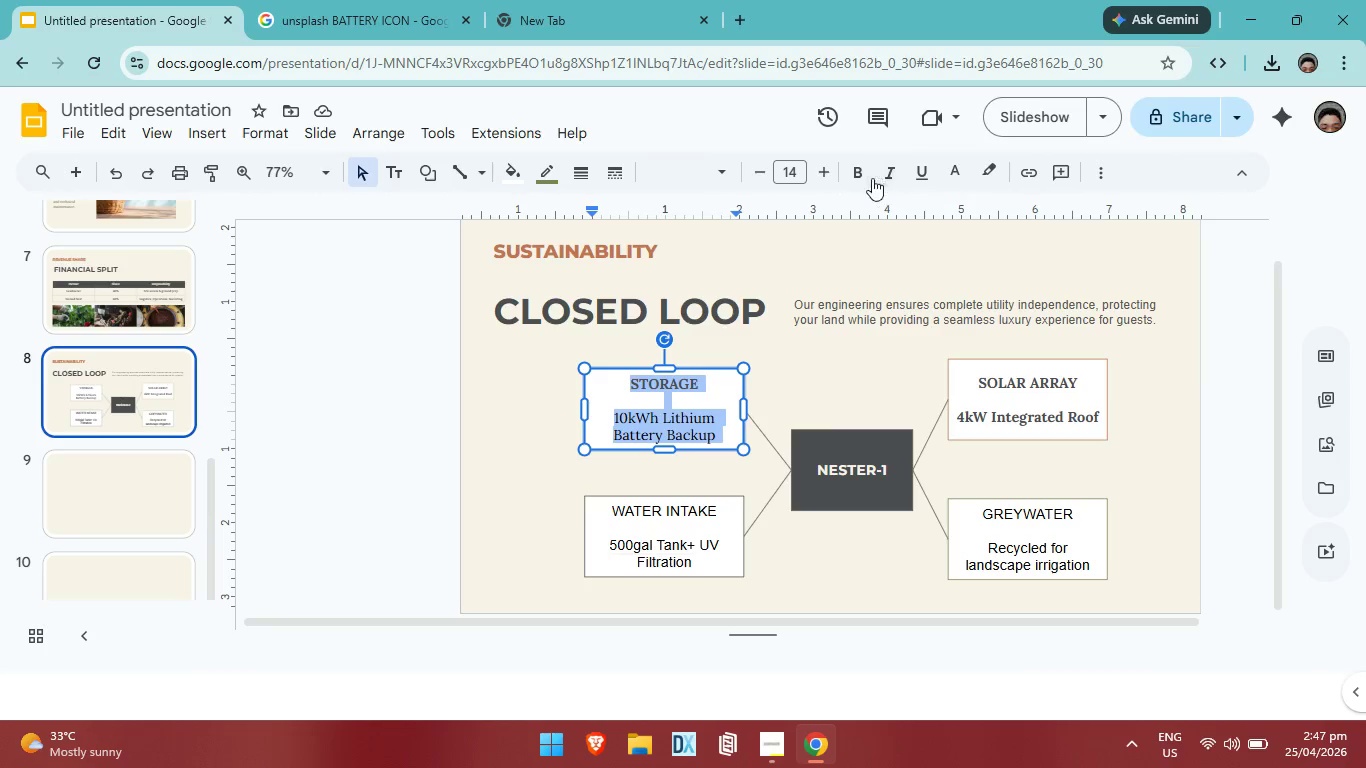 
left_click([861, 177])
 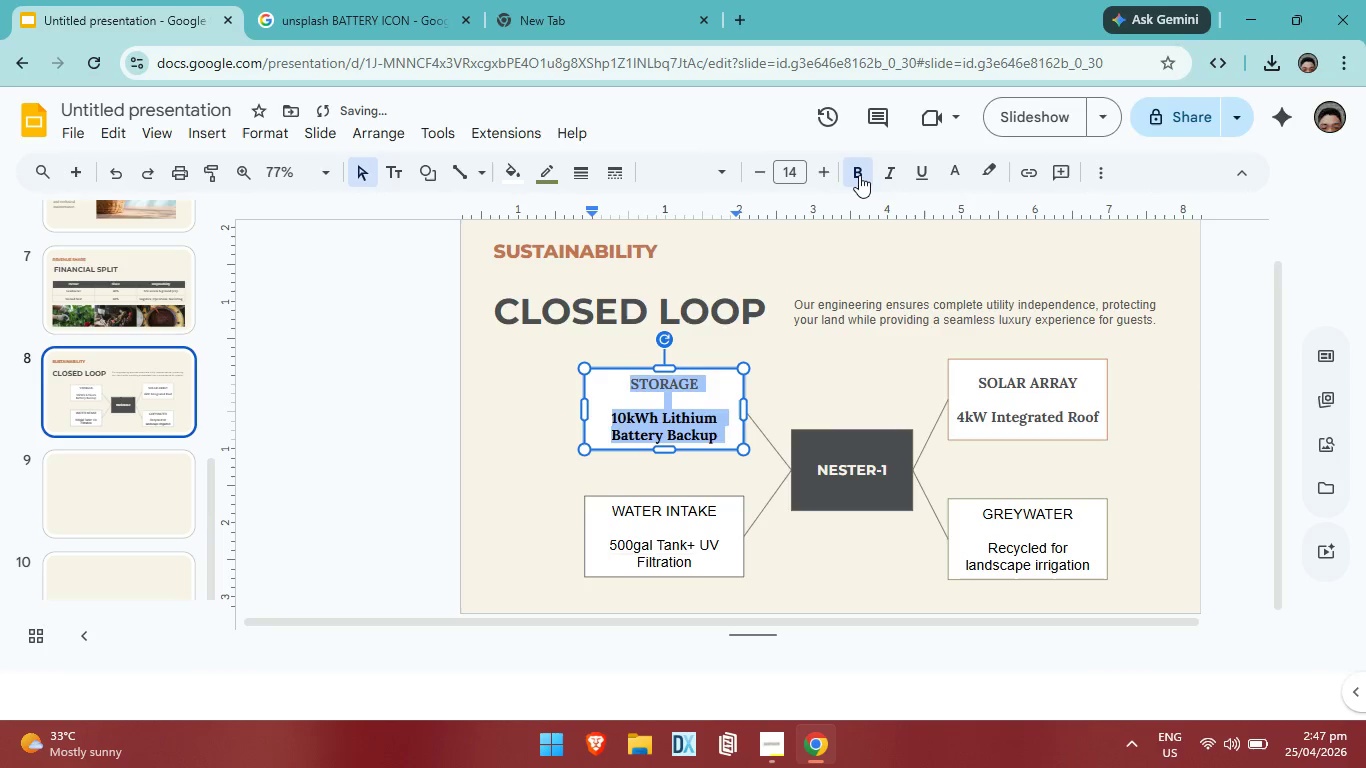 
left_click([859, 175])
 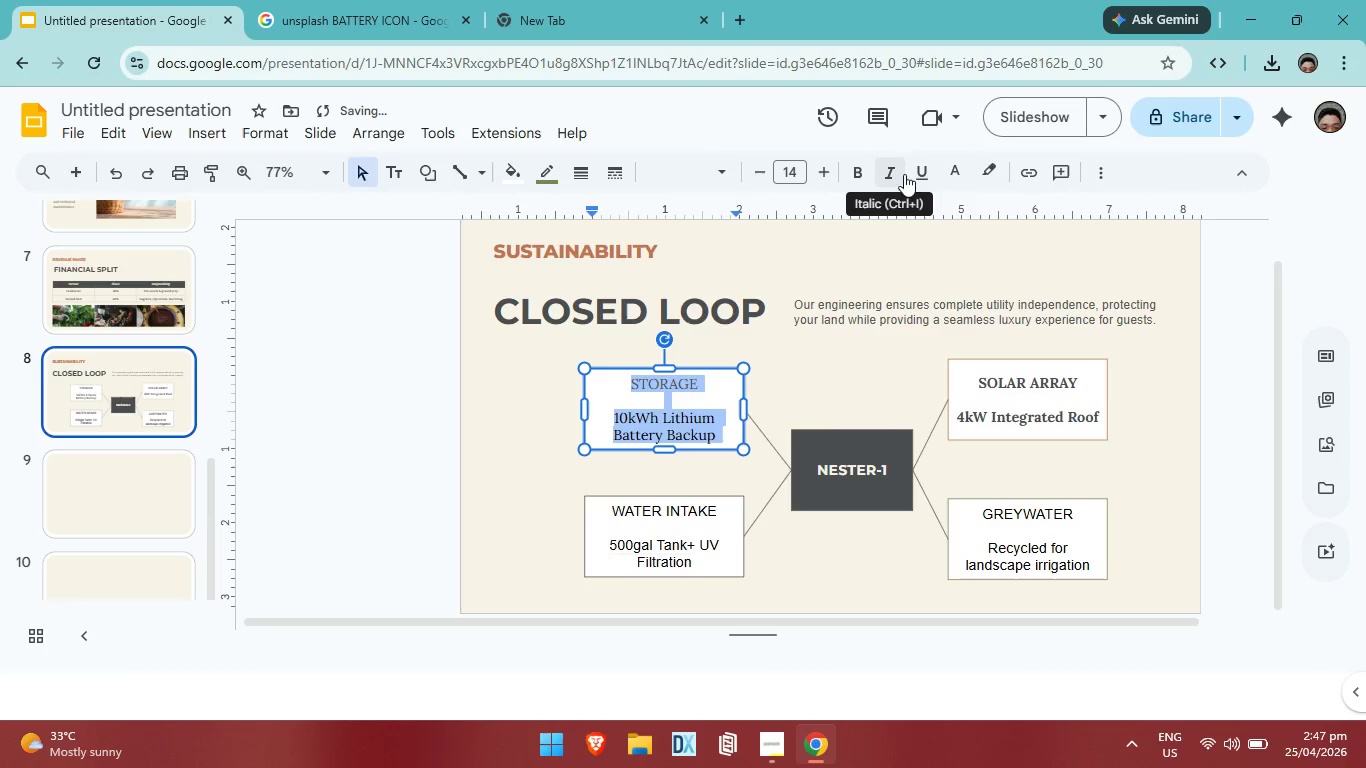 
left_click([950, 170])
 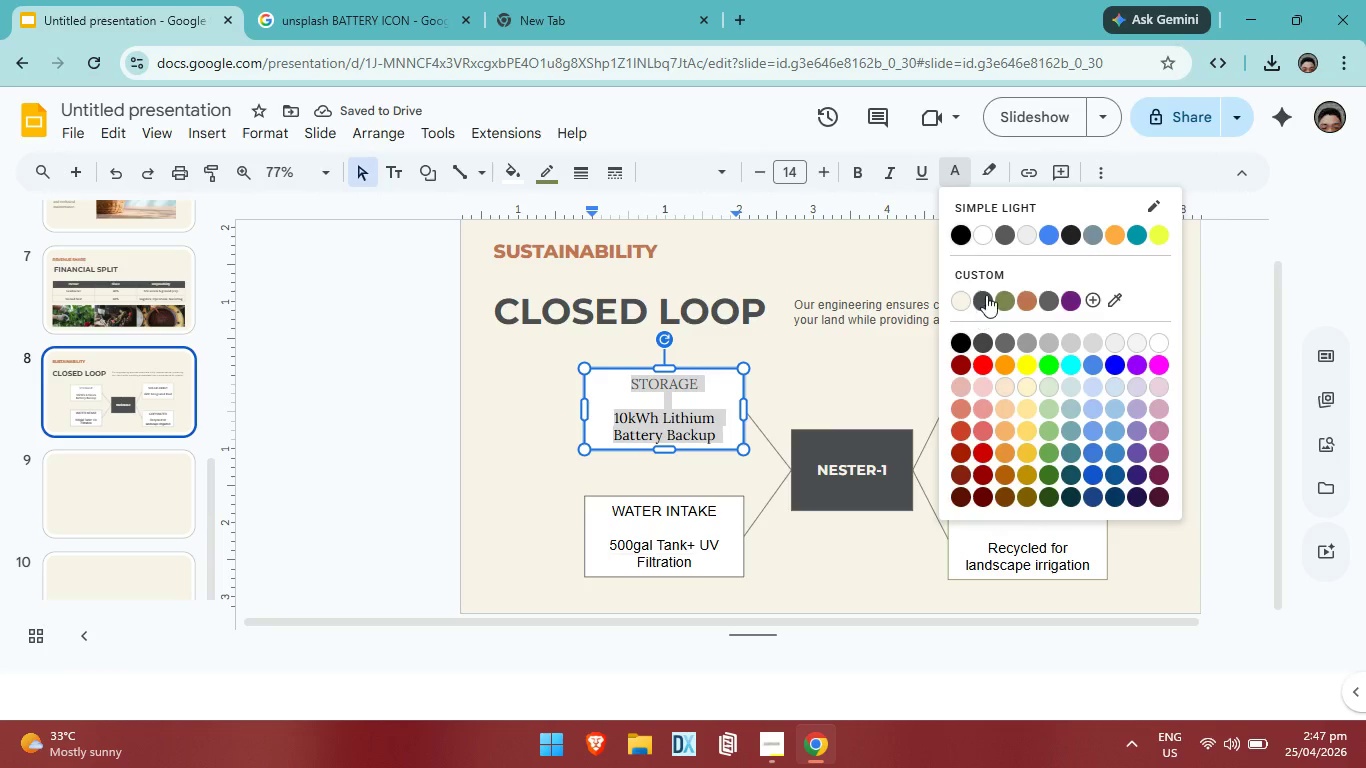 
left_click([986, 295])
 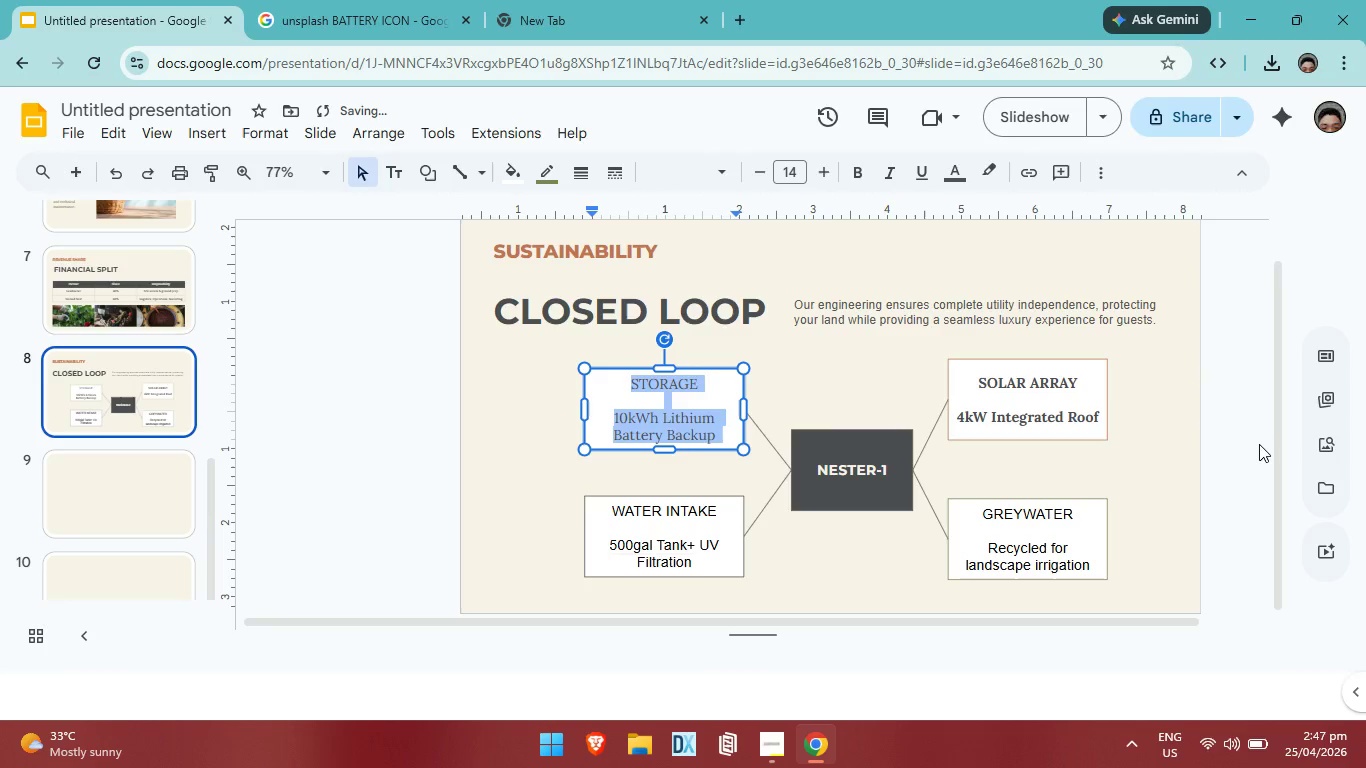 
left_click([1260, 443])
 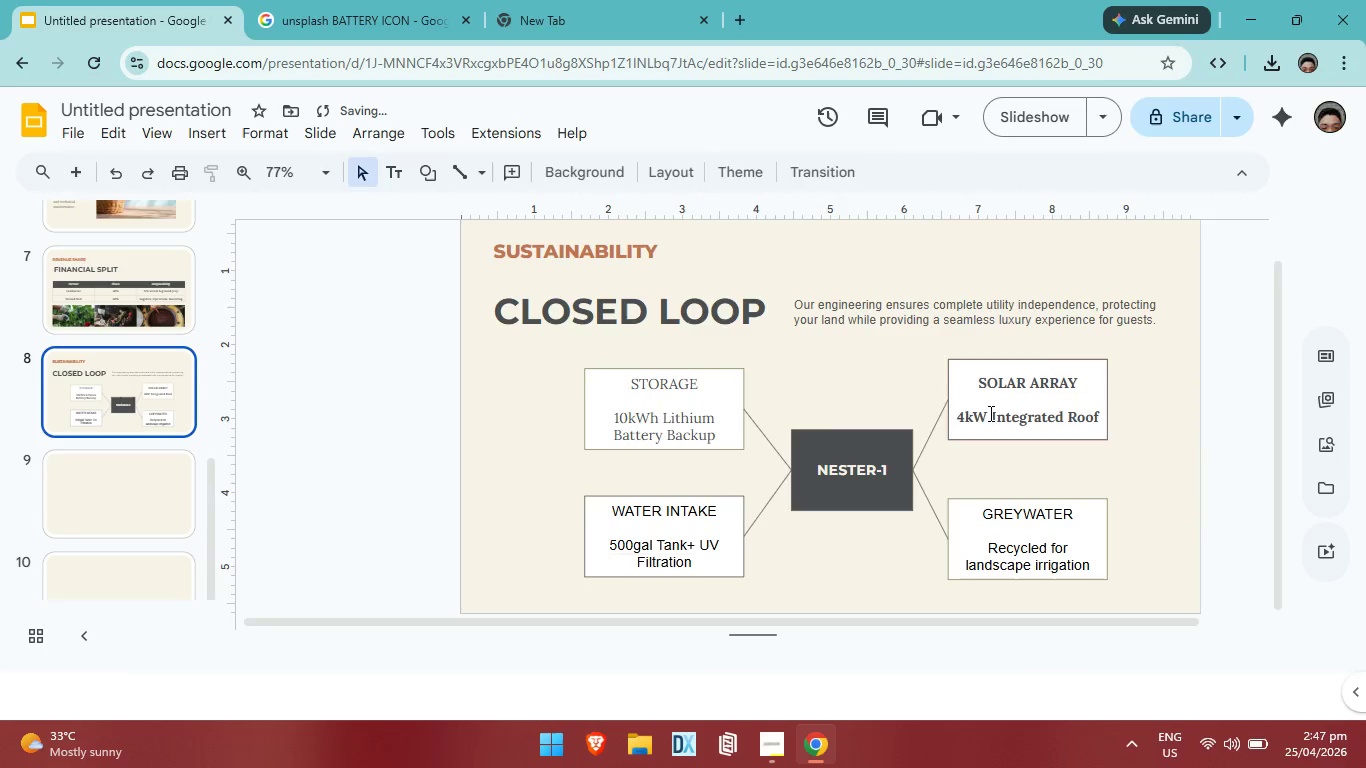 
left_click([989, 407])
 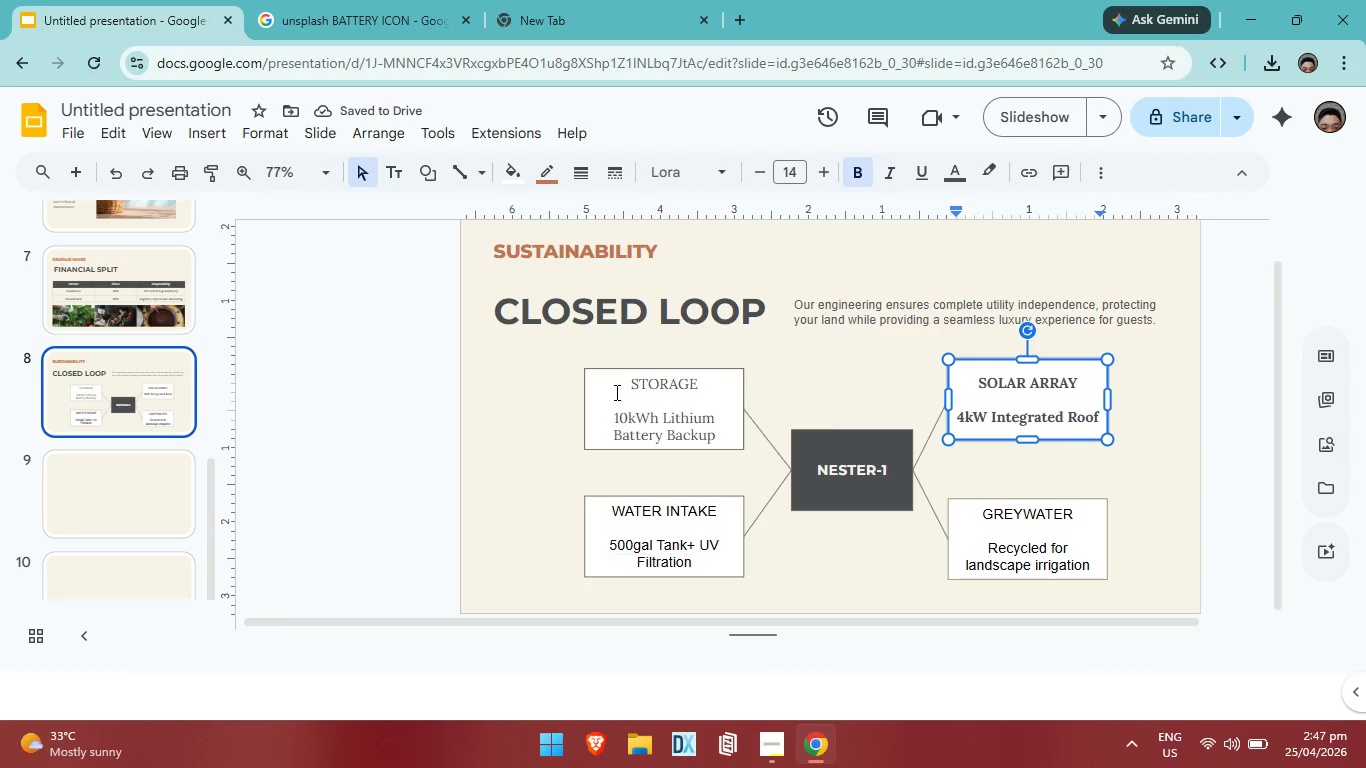 
left_click_drag(start_coordinate=[626, 388], to_coordinate=[710, 438])
 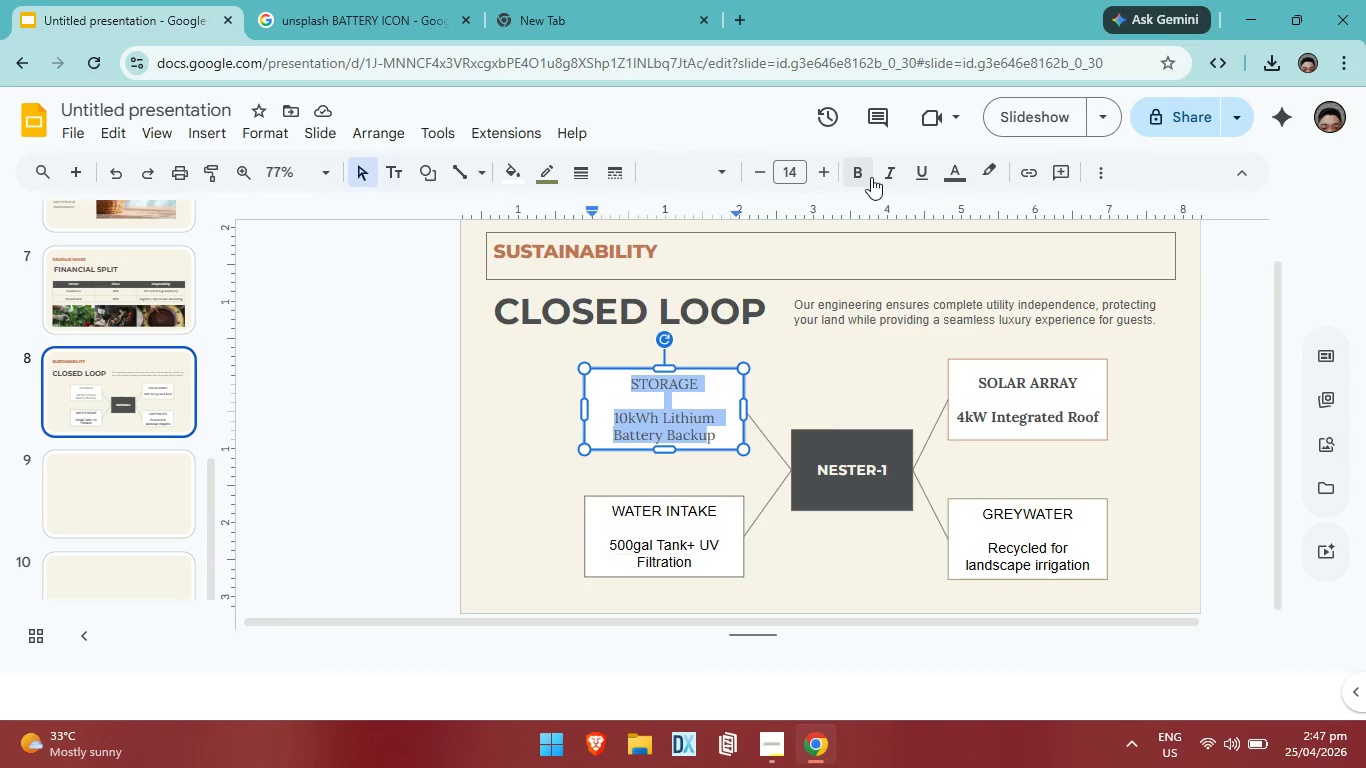 
left_click([870, 176])
 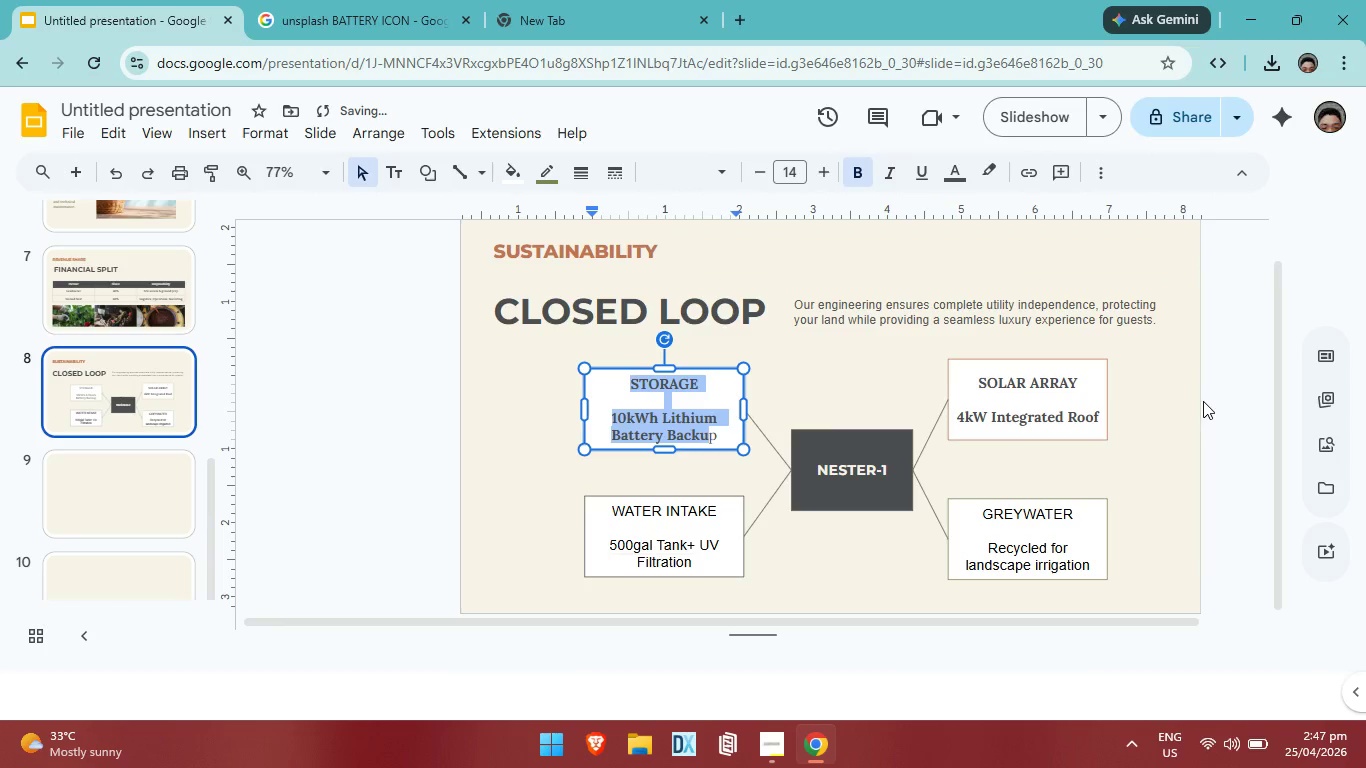 
left_click([1203, 401])
 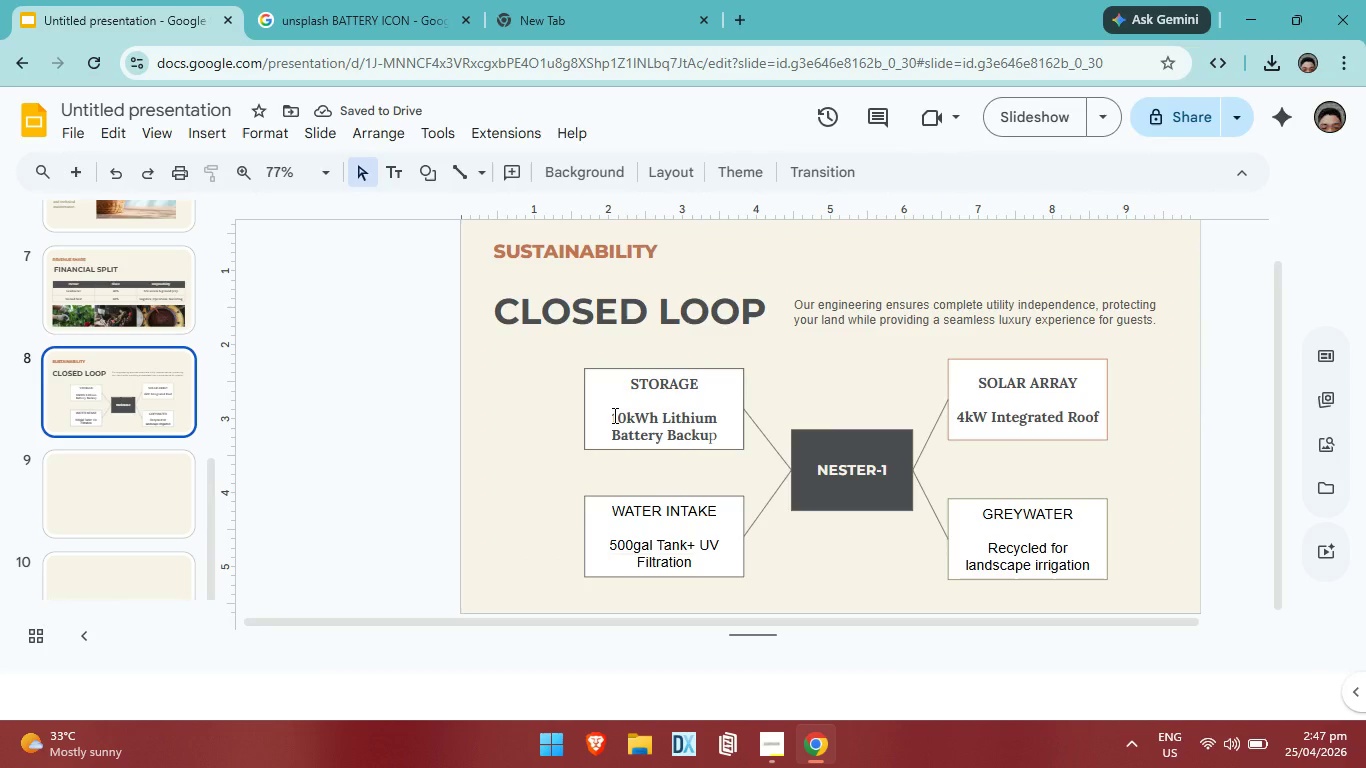 
left_click_drag(start_coordinate=[612, 414], to_coordinate=[716, 438])
 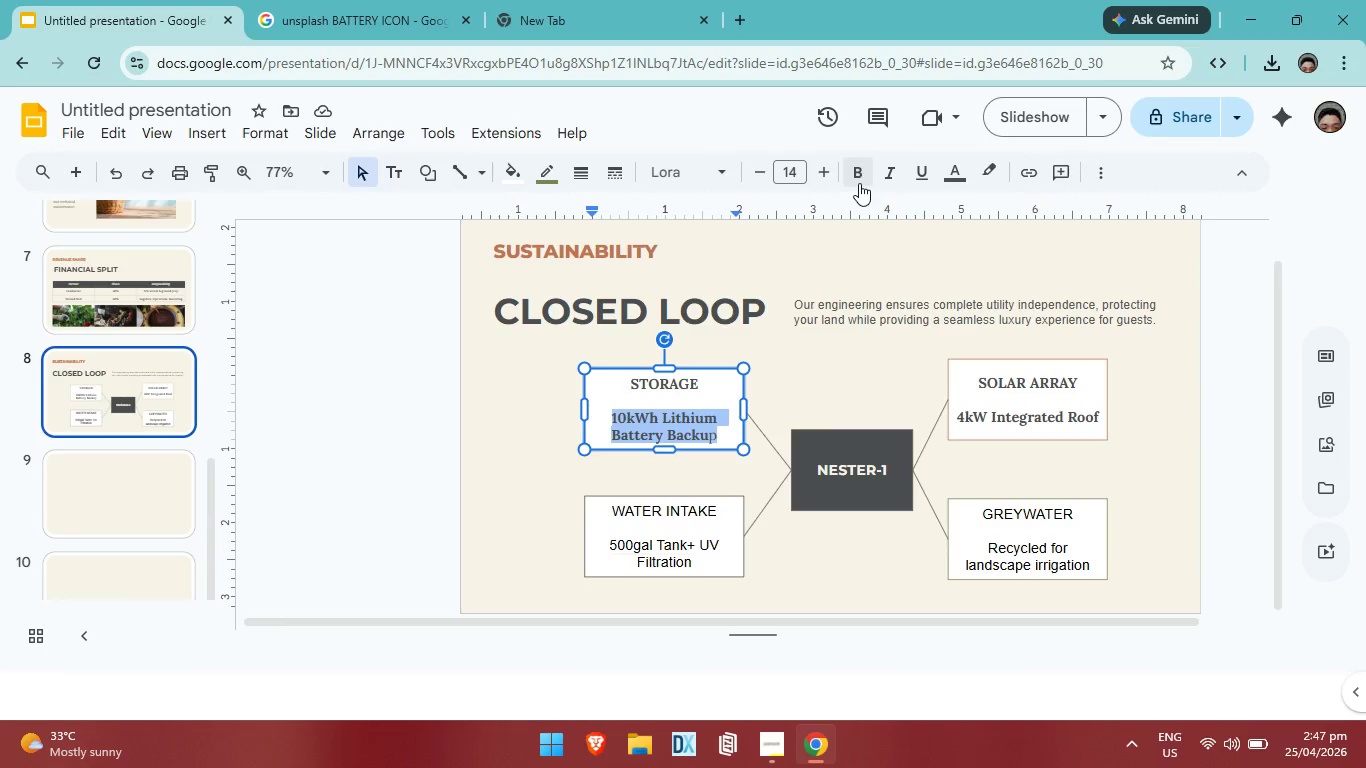 
left_click([860, 175])
 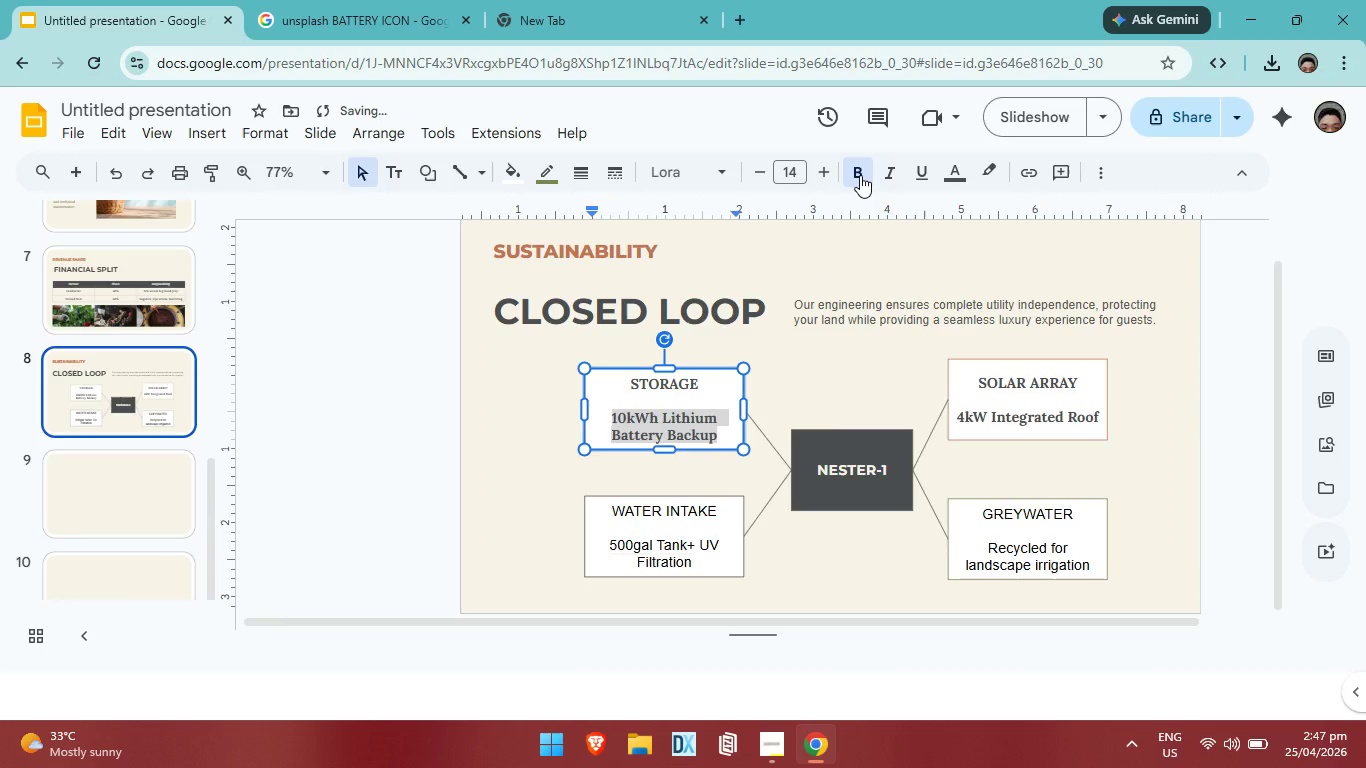 
left_click([860, 175])
 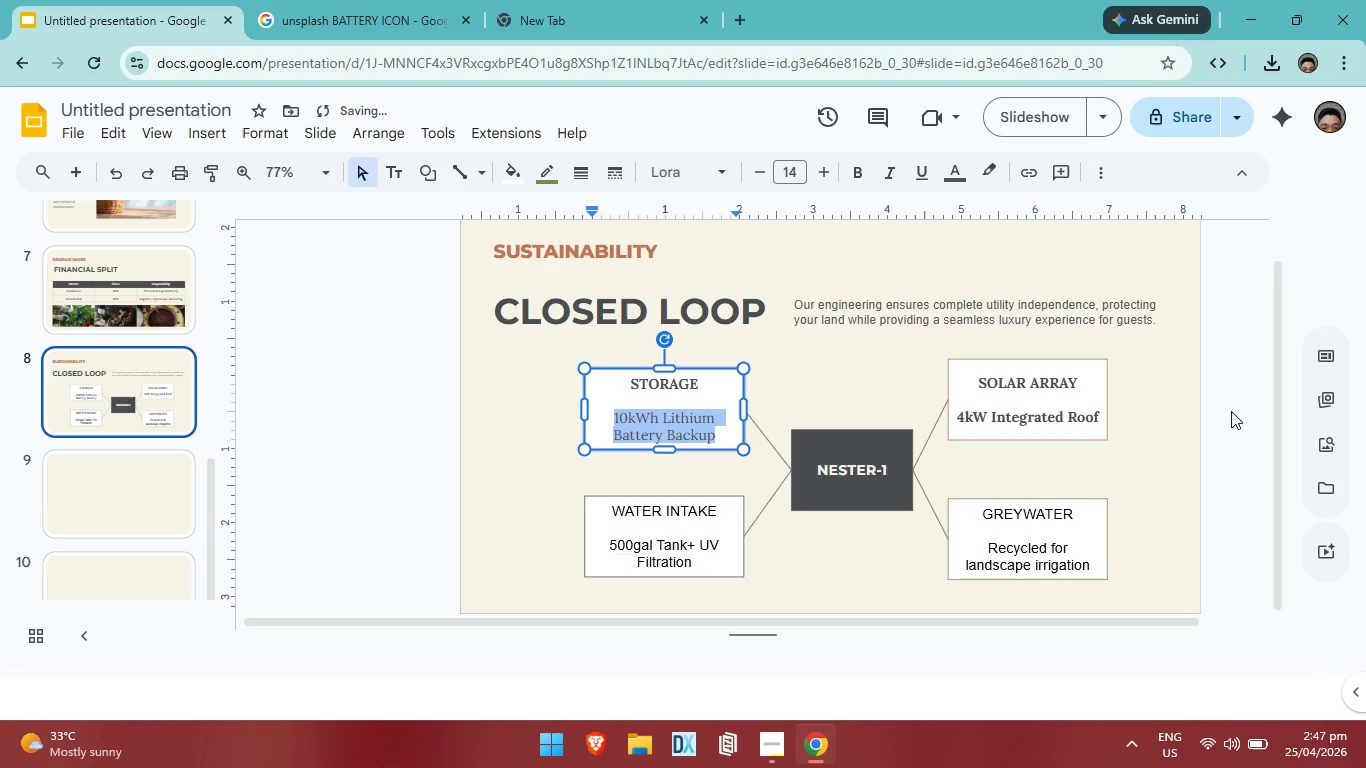 
left_click([1256, 410])
 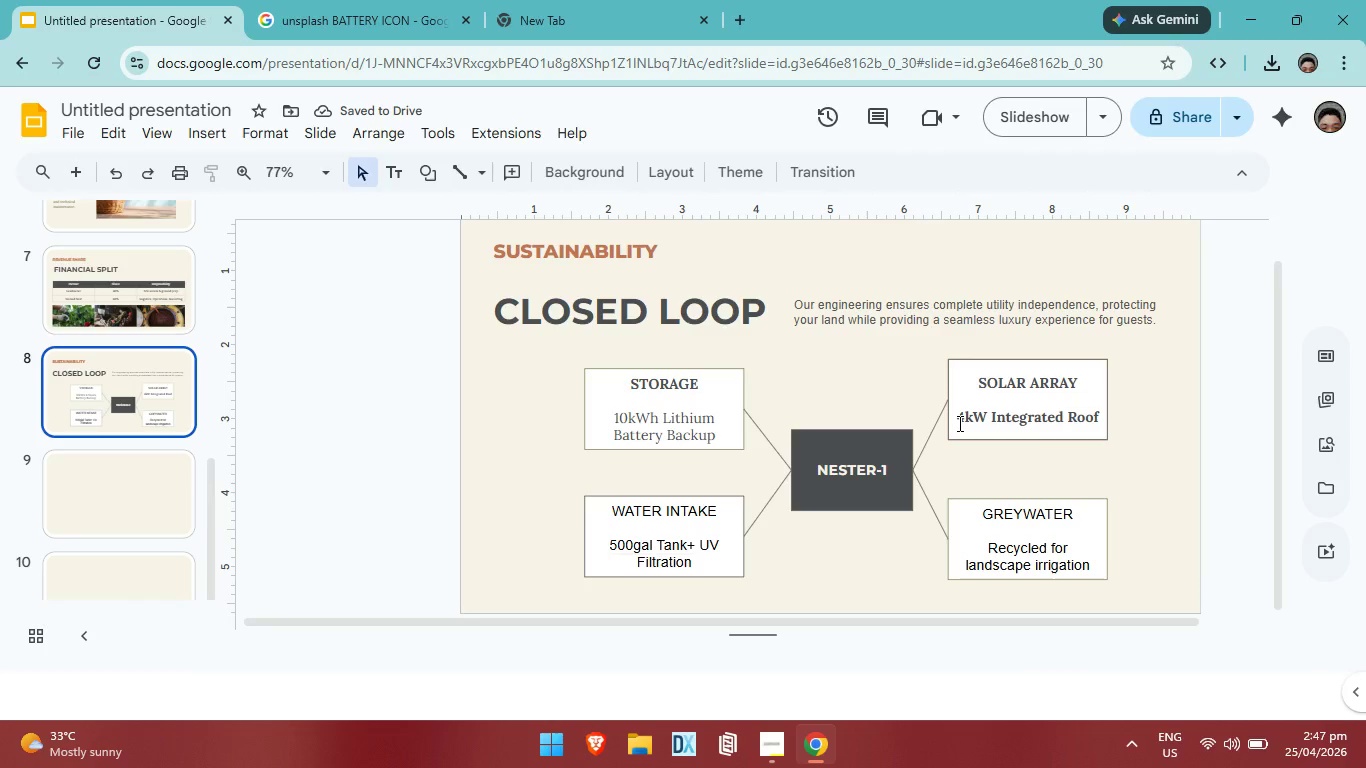 
left_click_drag(start_coordinate=[955, 419], to_coordinate=[1049, 423])
 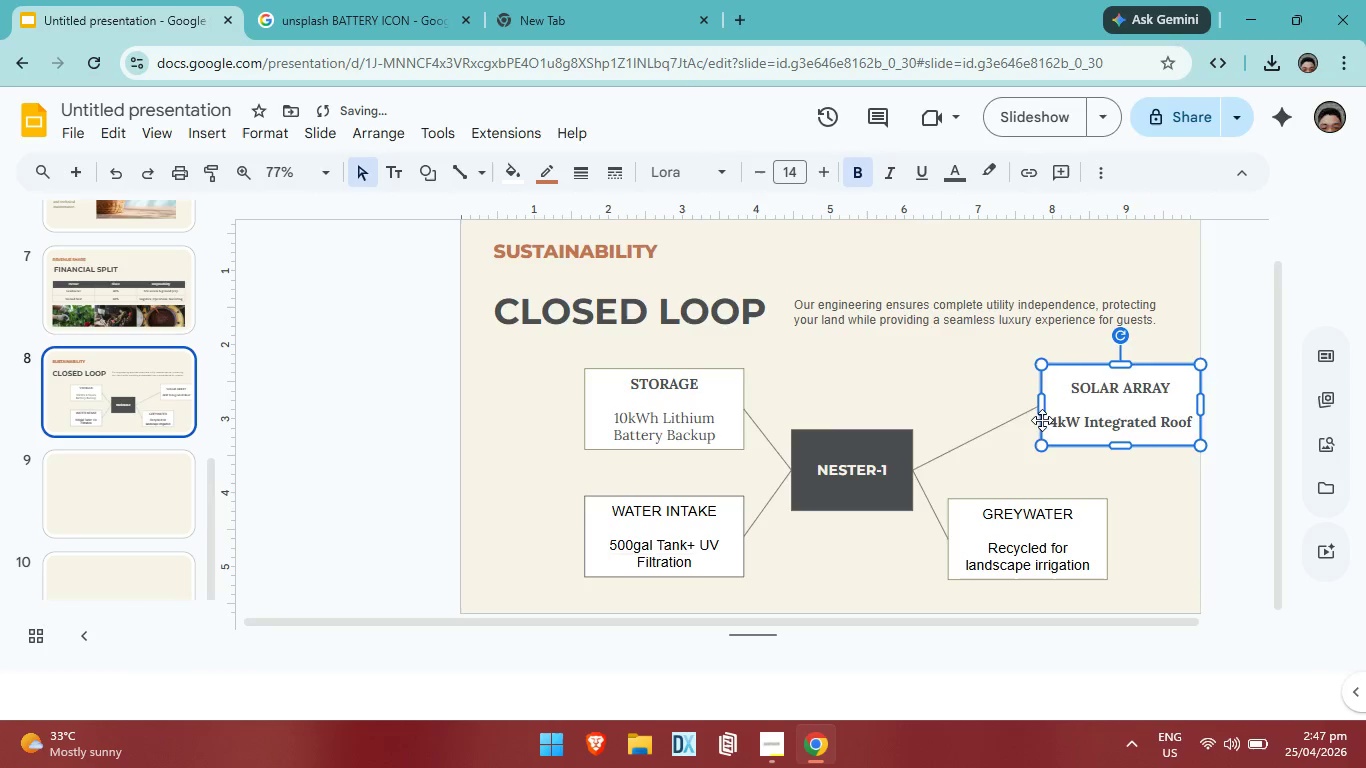 
key(Control+ControlLeft)
 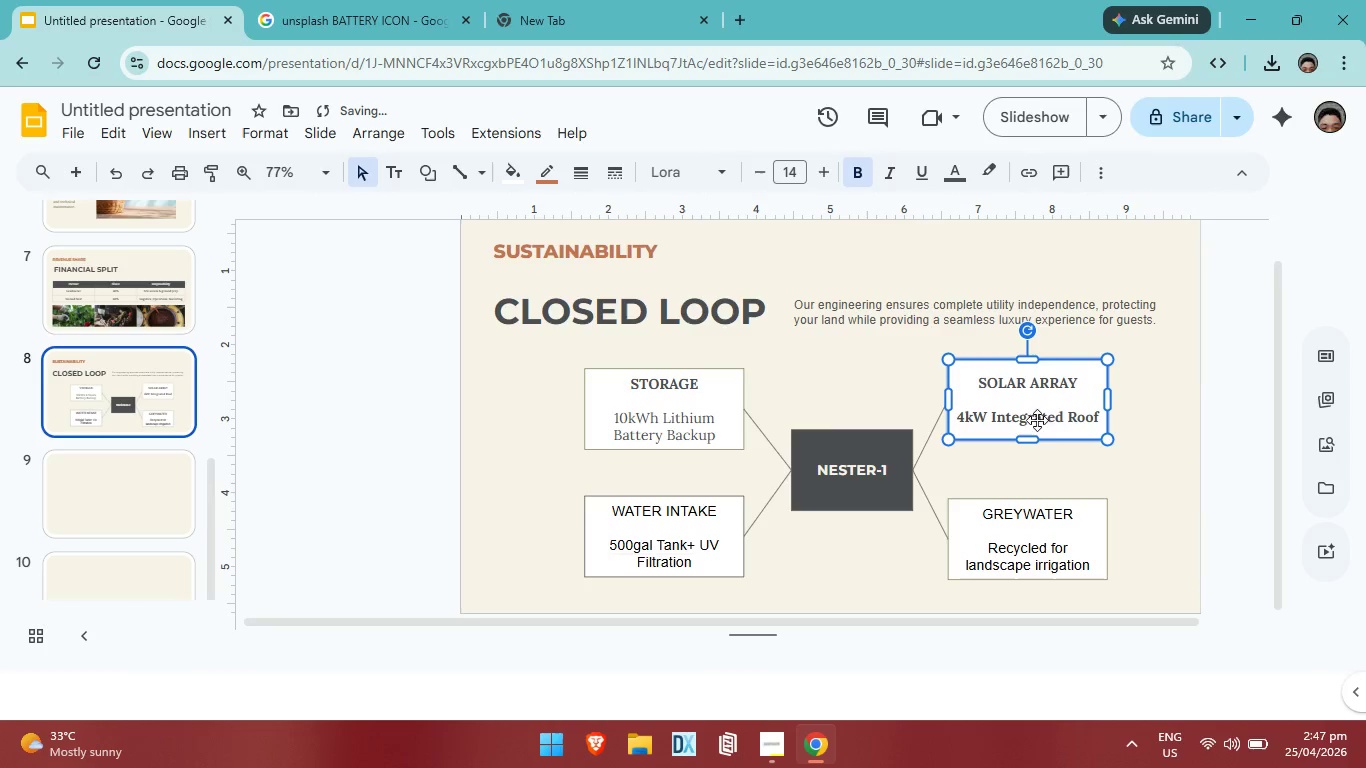 
key(Control+Z)
 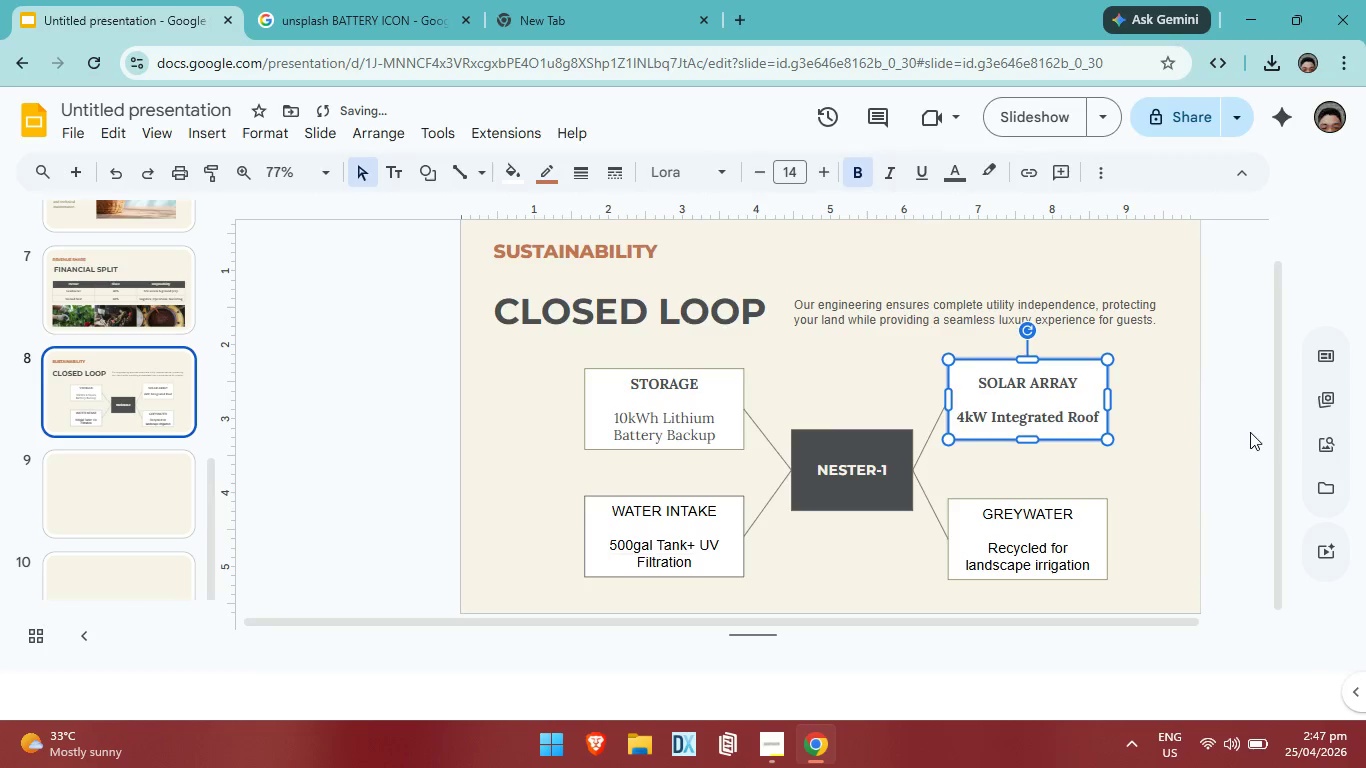 
left_click([1250, 432])
 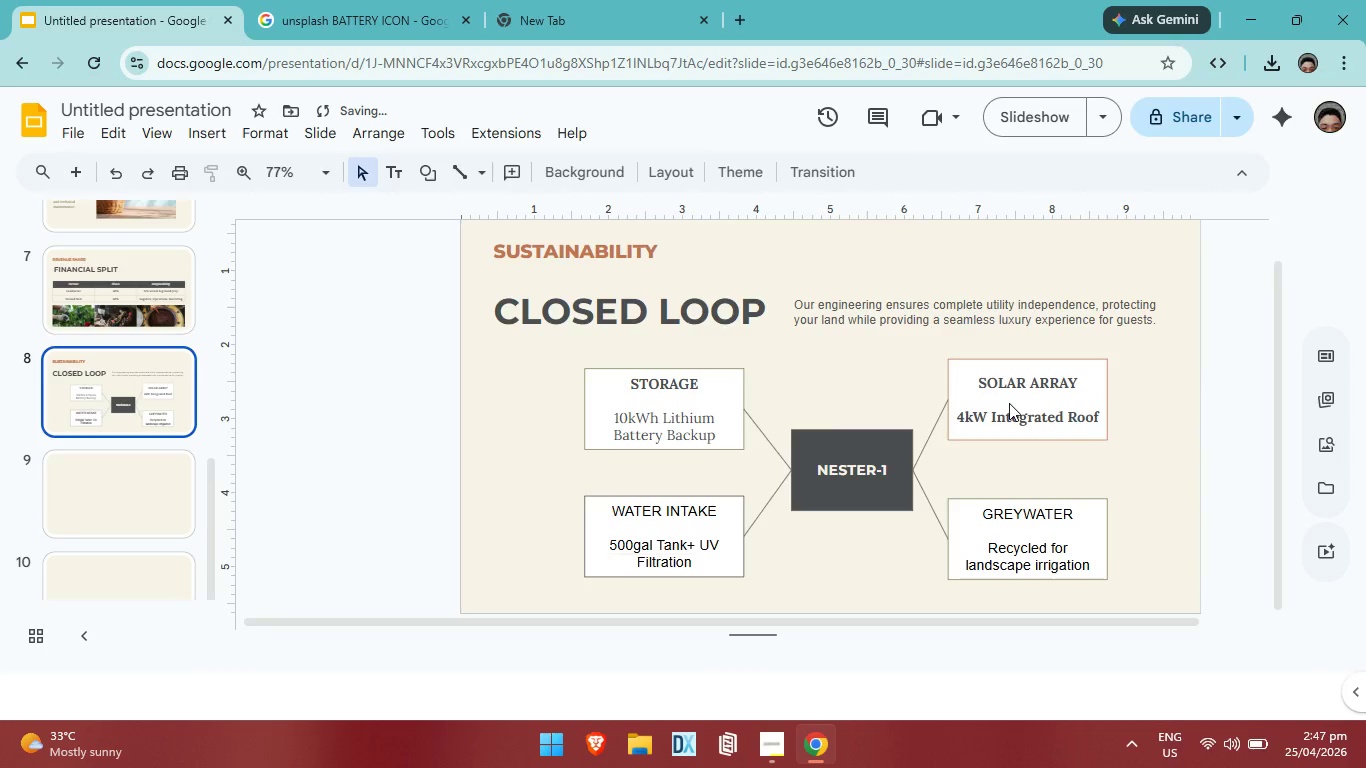 
left_click([1009, 403])
 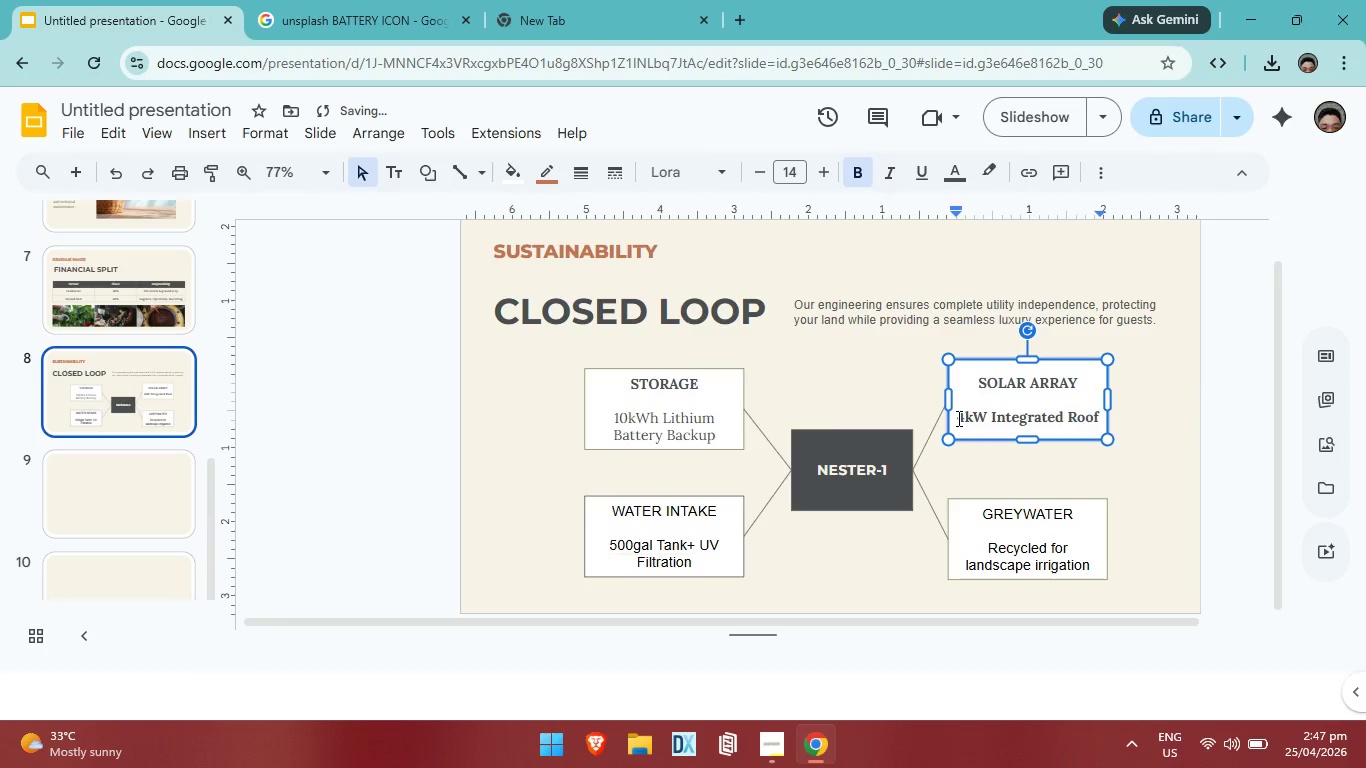 
left_click_drag(start_coordinate=[957, 418], to_coordinate=[1097, 416])
 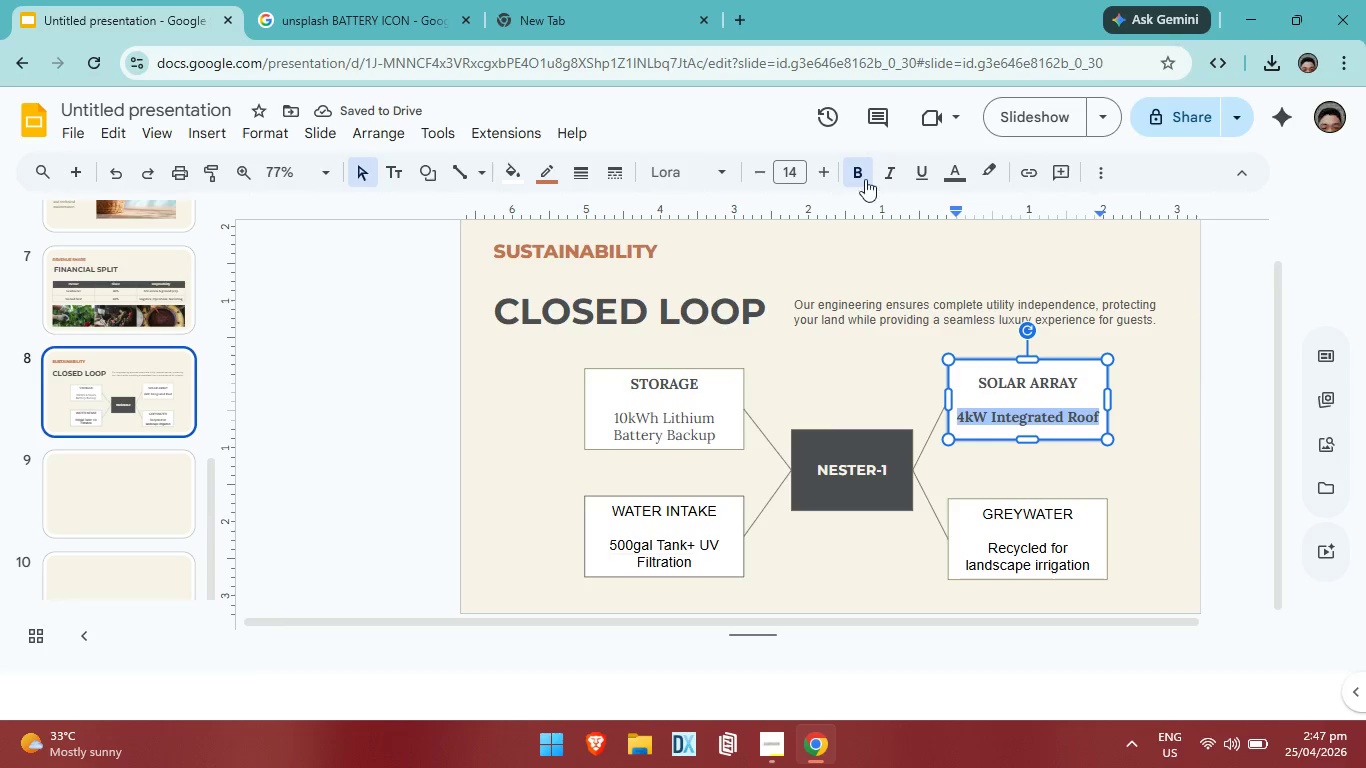 
left_click([860, 174])
 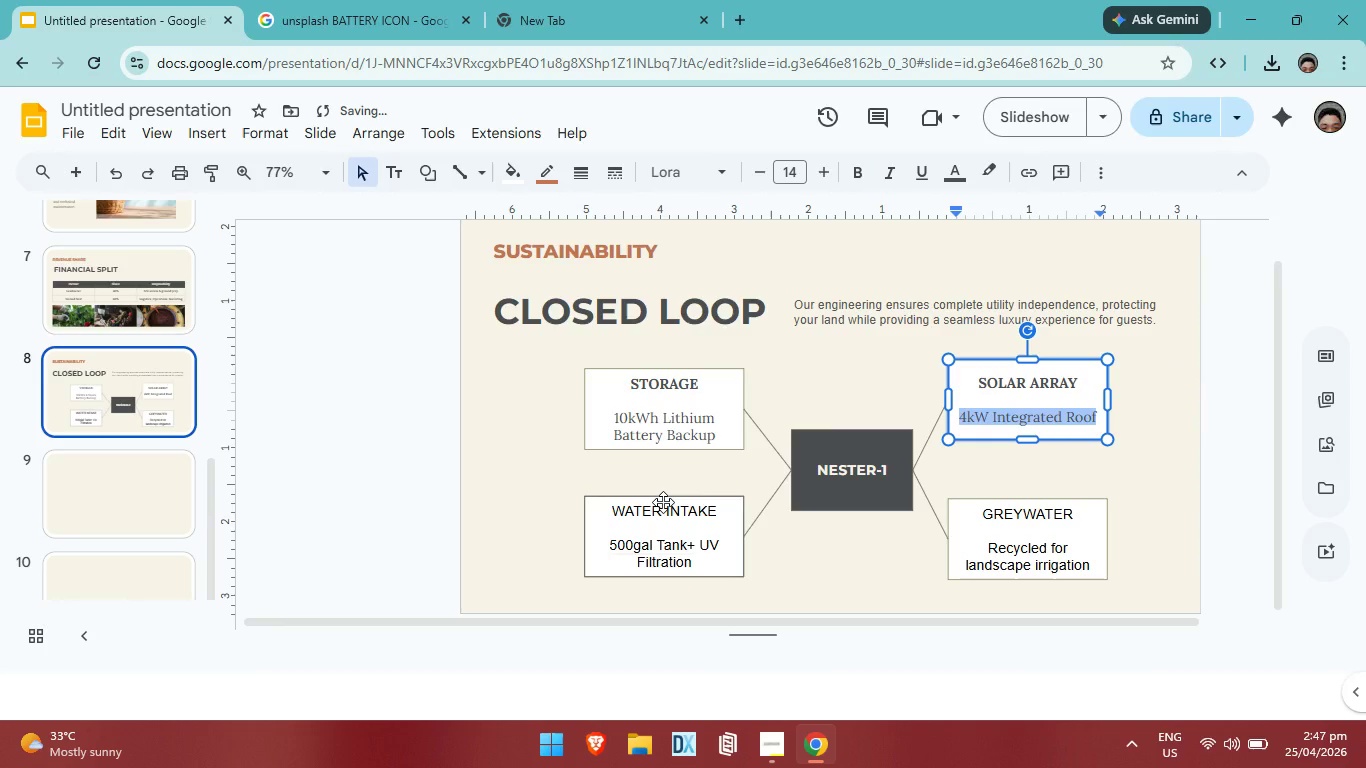 
left_click([663, 502])
 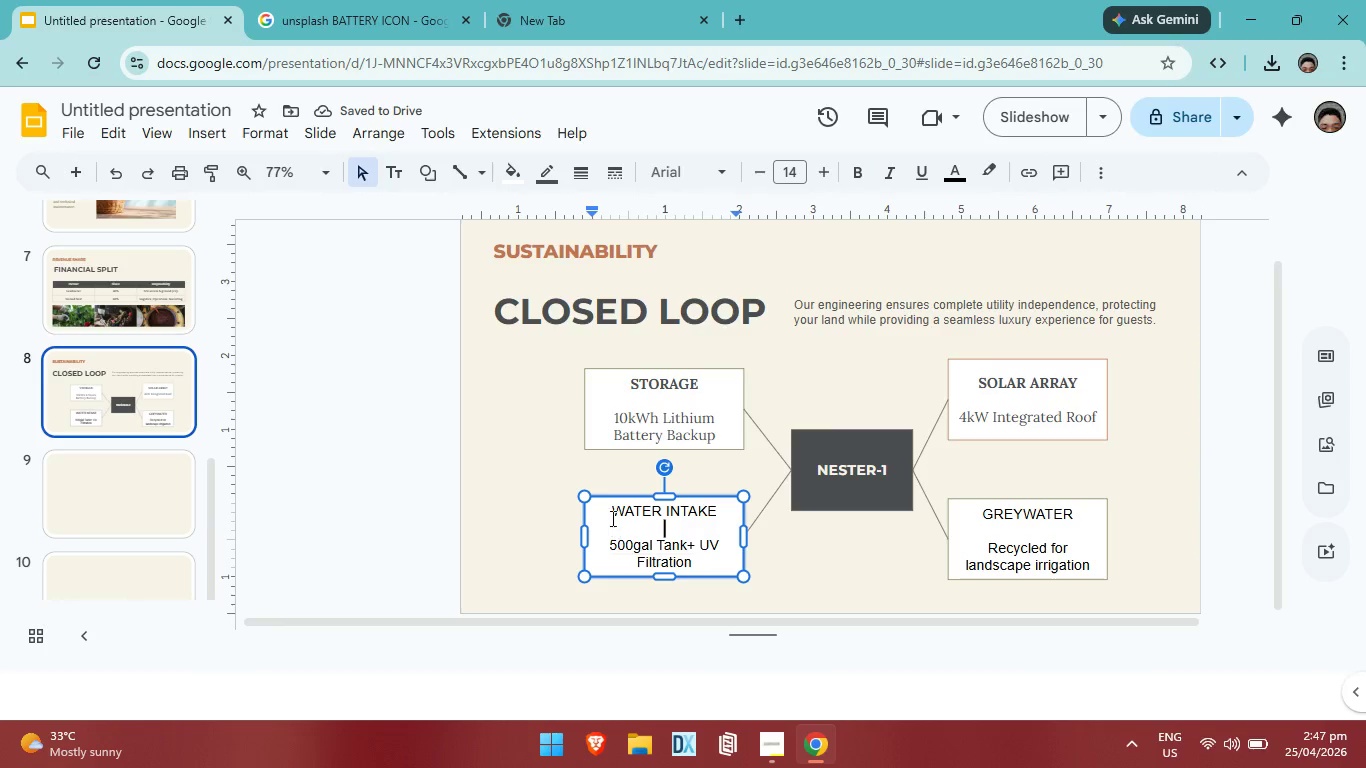 
double_click([611, 509])
 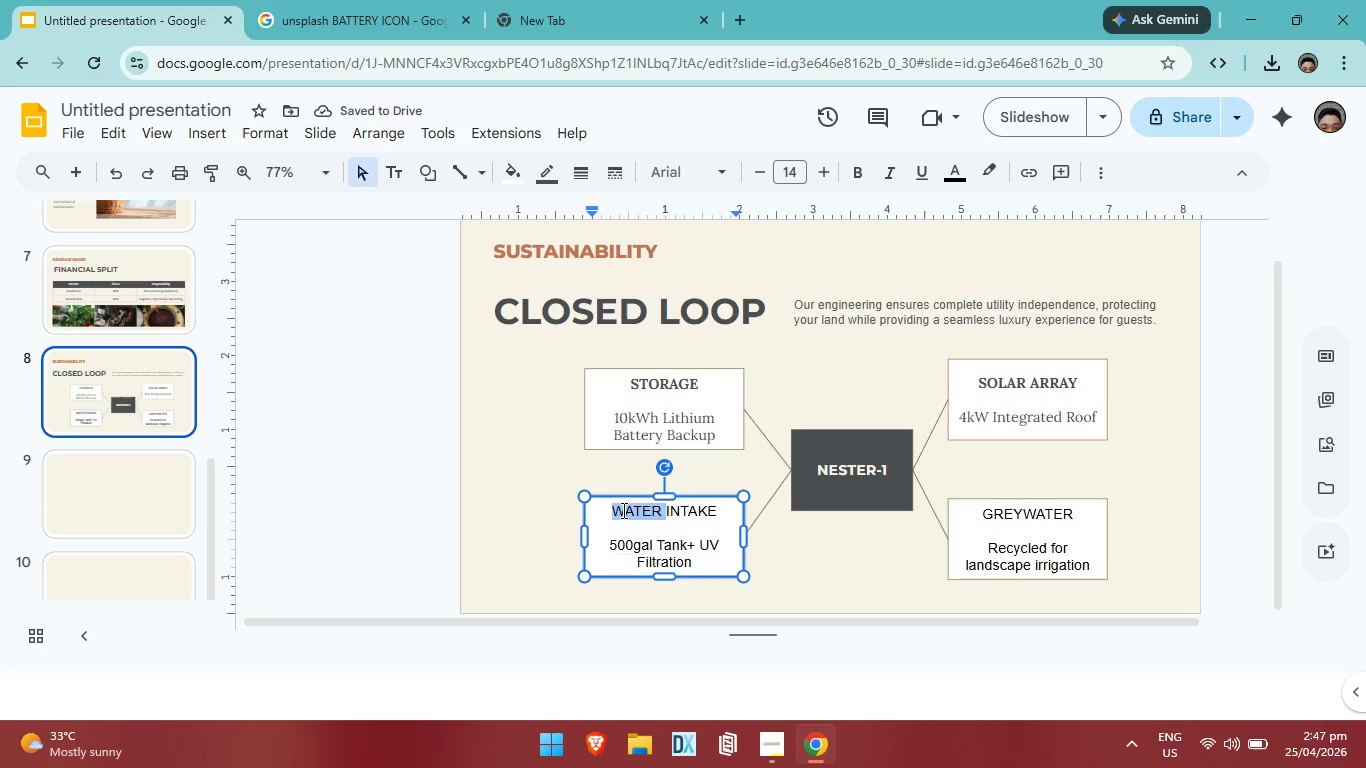 
left_click_drag(start_coordinate=[611, 509], to_coordinate=[711, 562])
 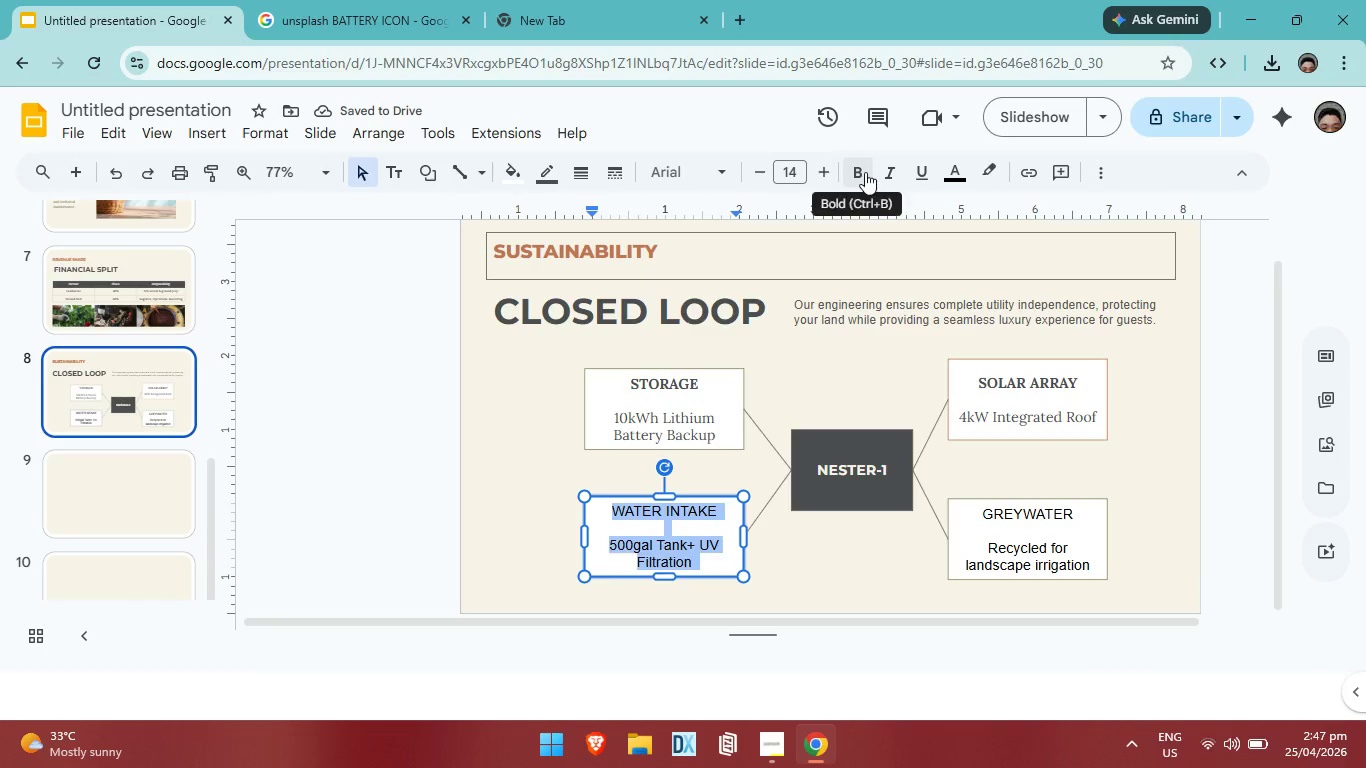 
left_click([865, 172])
 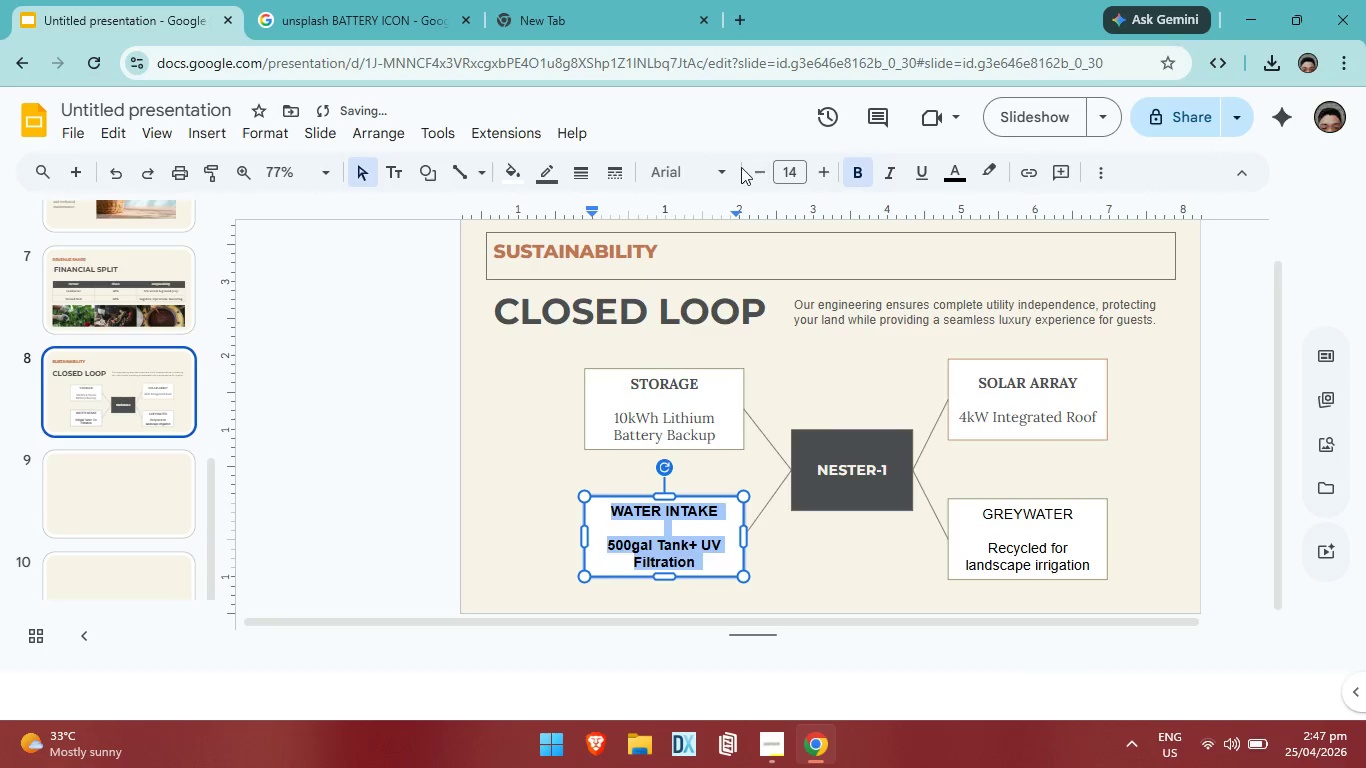 
left_click([720, 165])
 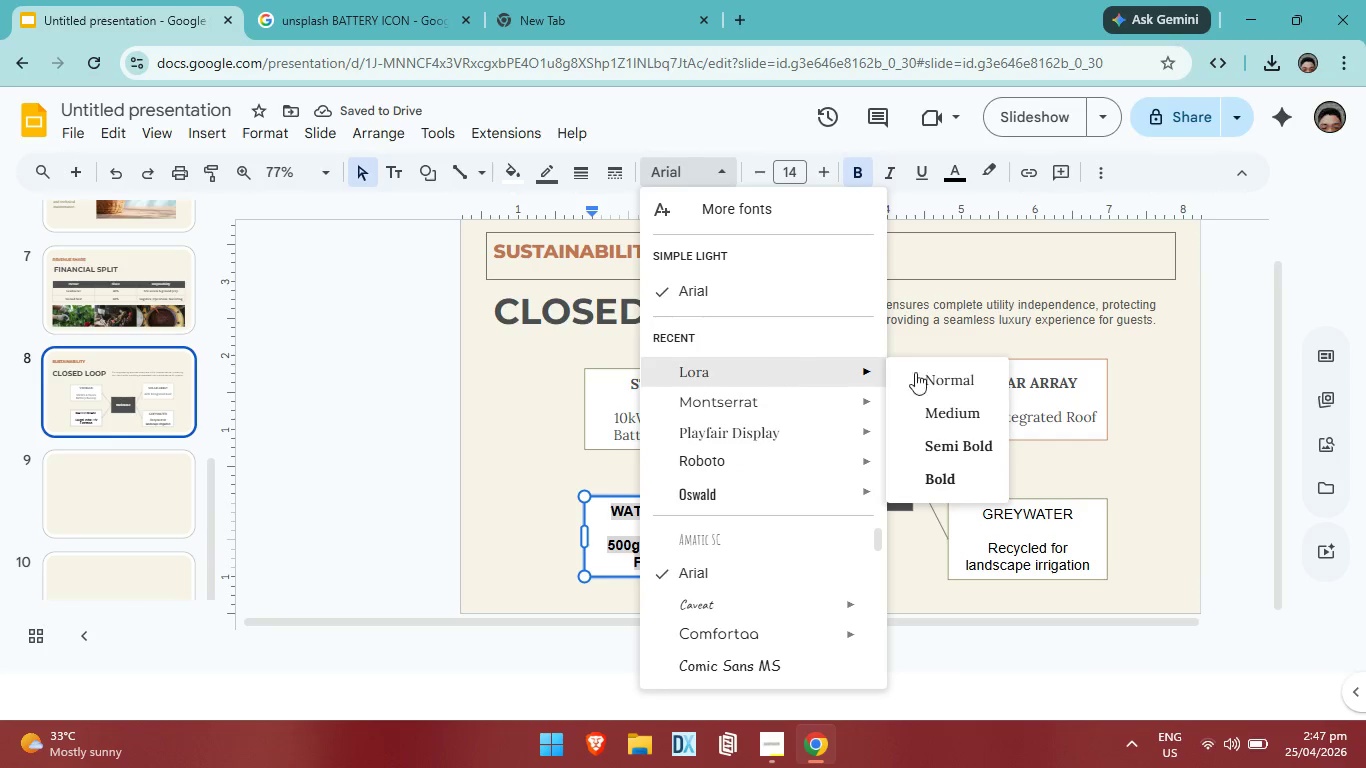 
left_click([950, 372])
 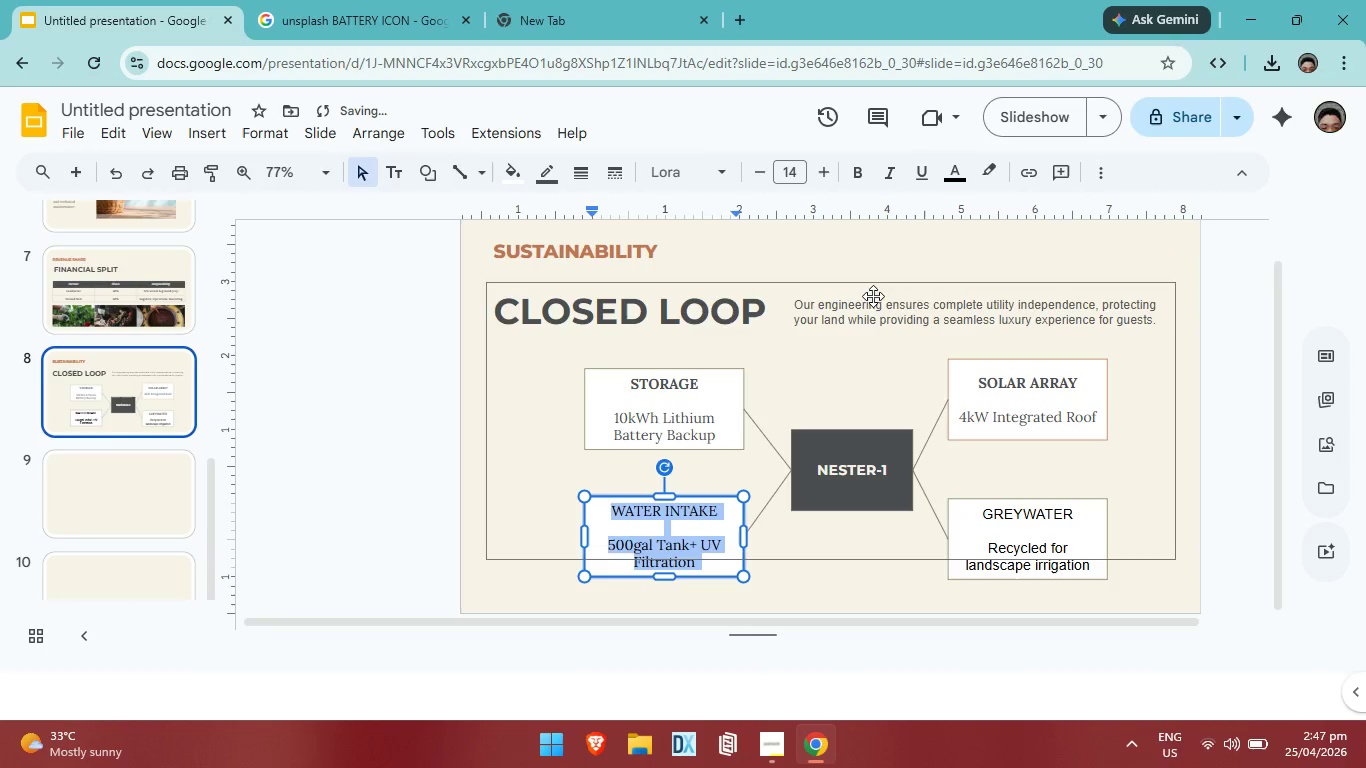 
left_click([870, 177])
 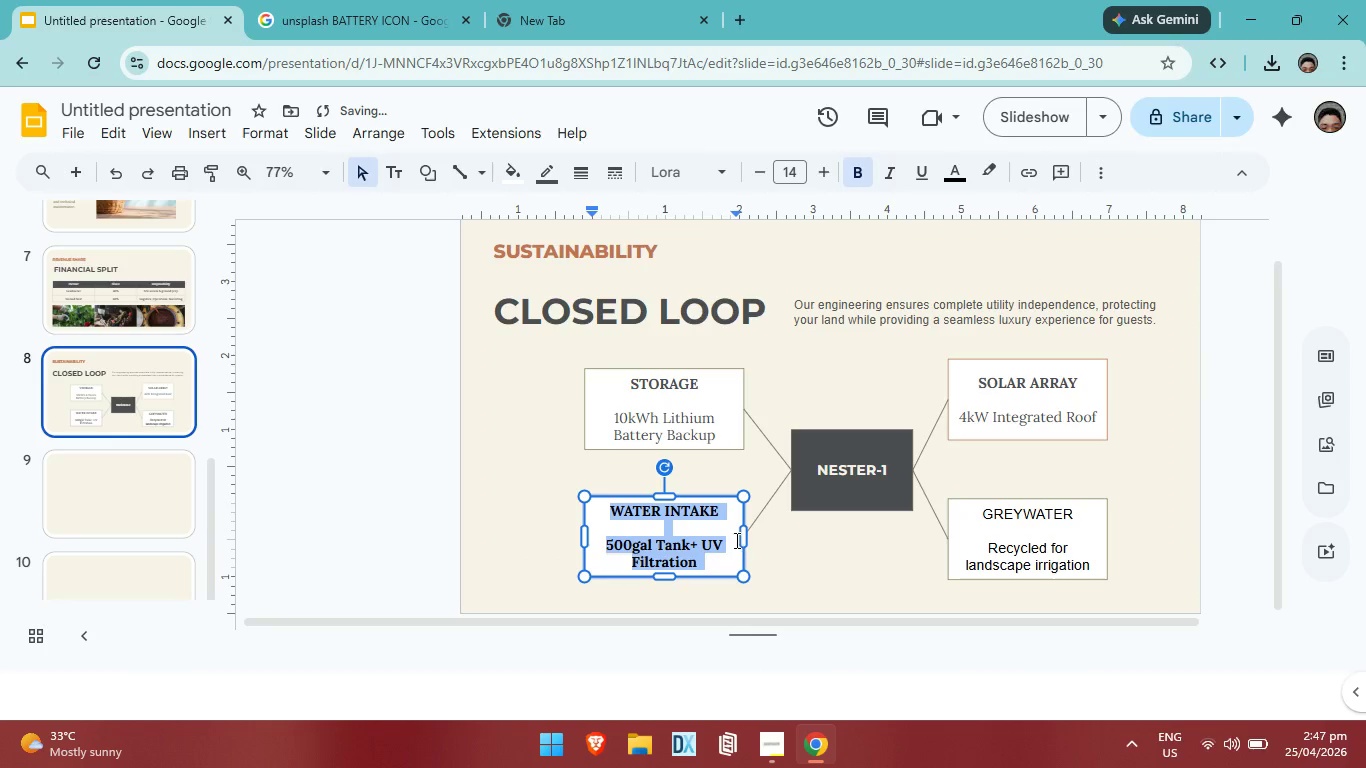 
left_click([723, 547])
 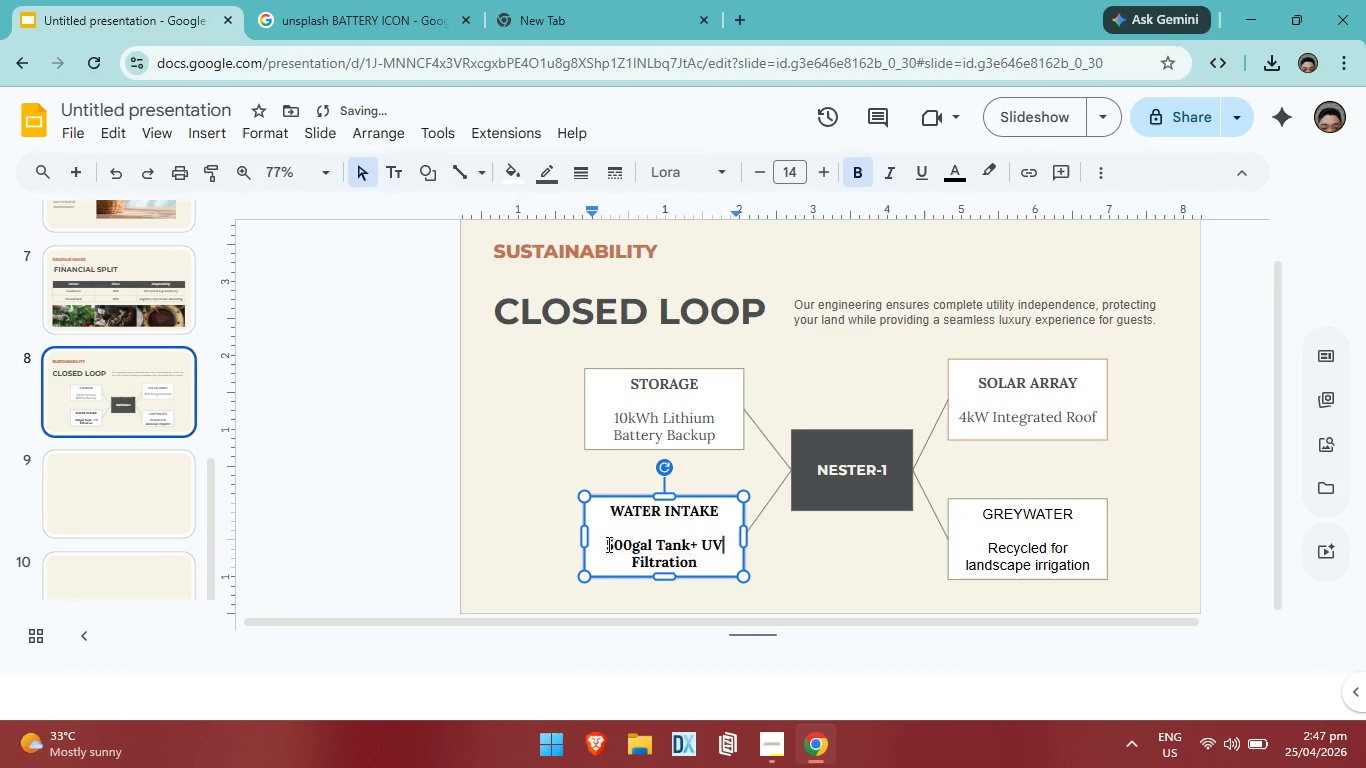 
left_click([607, 544])
 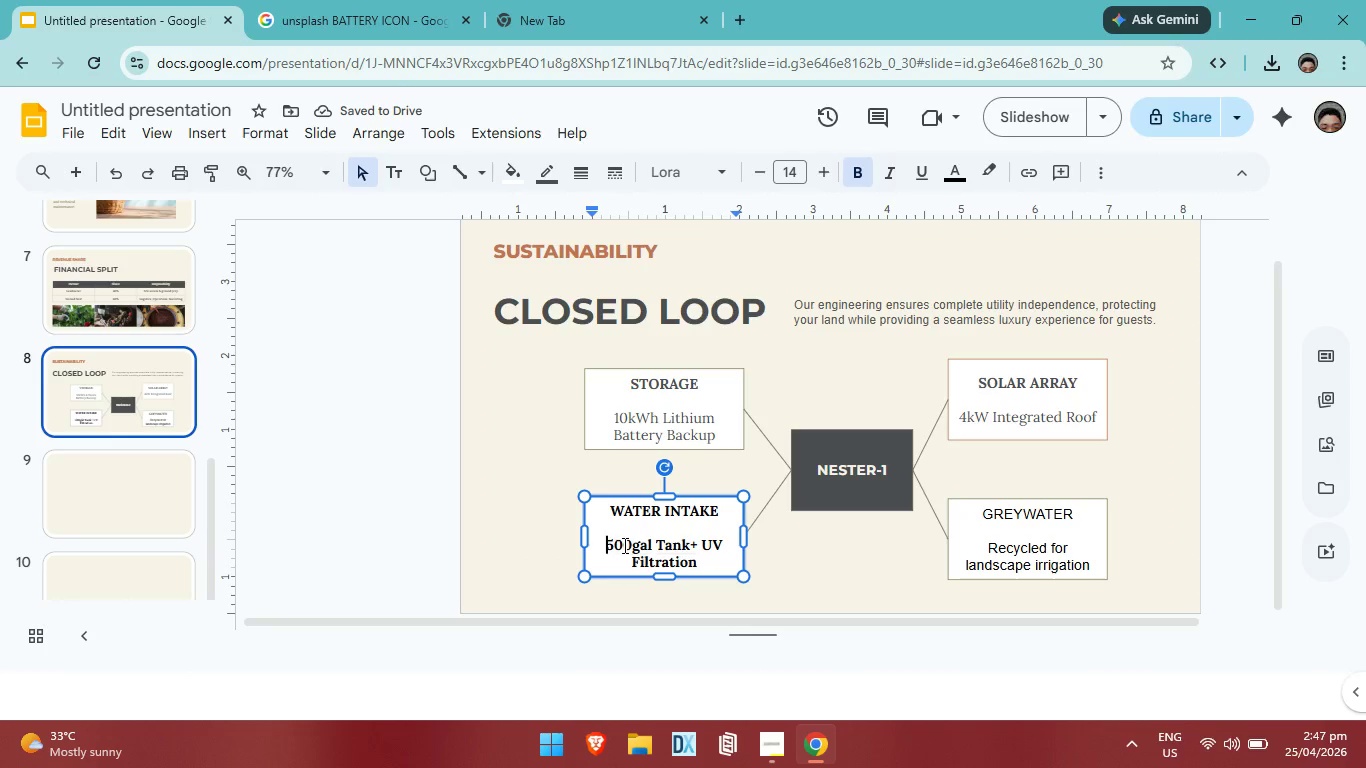 
left_click_drag(start_coordinate=[607, 544], to_coordinate=[695, 562])
 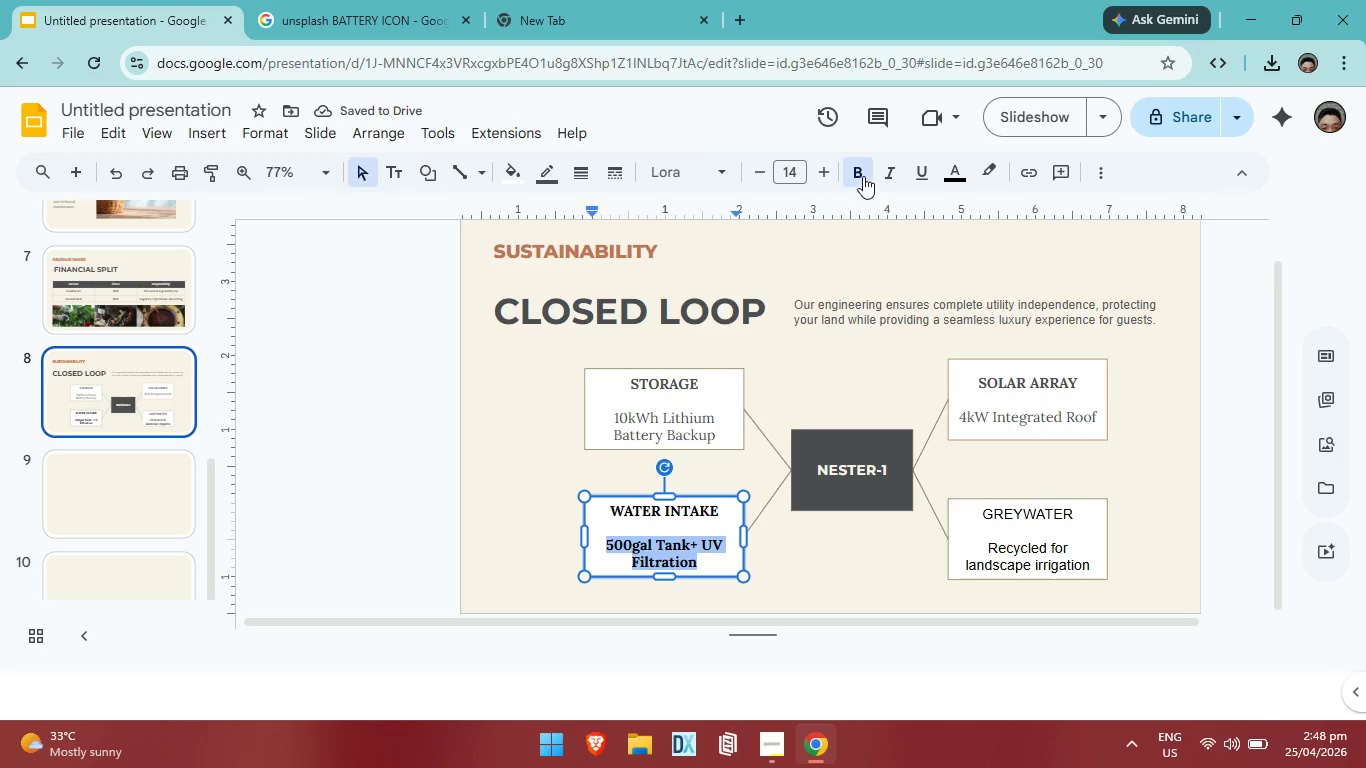 
left_click([863, 176])
 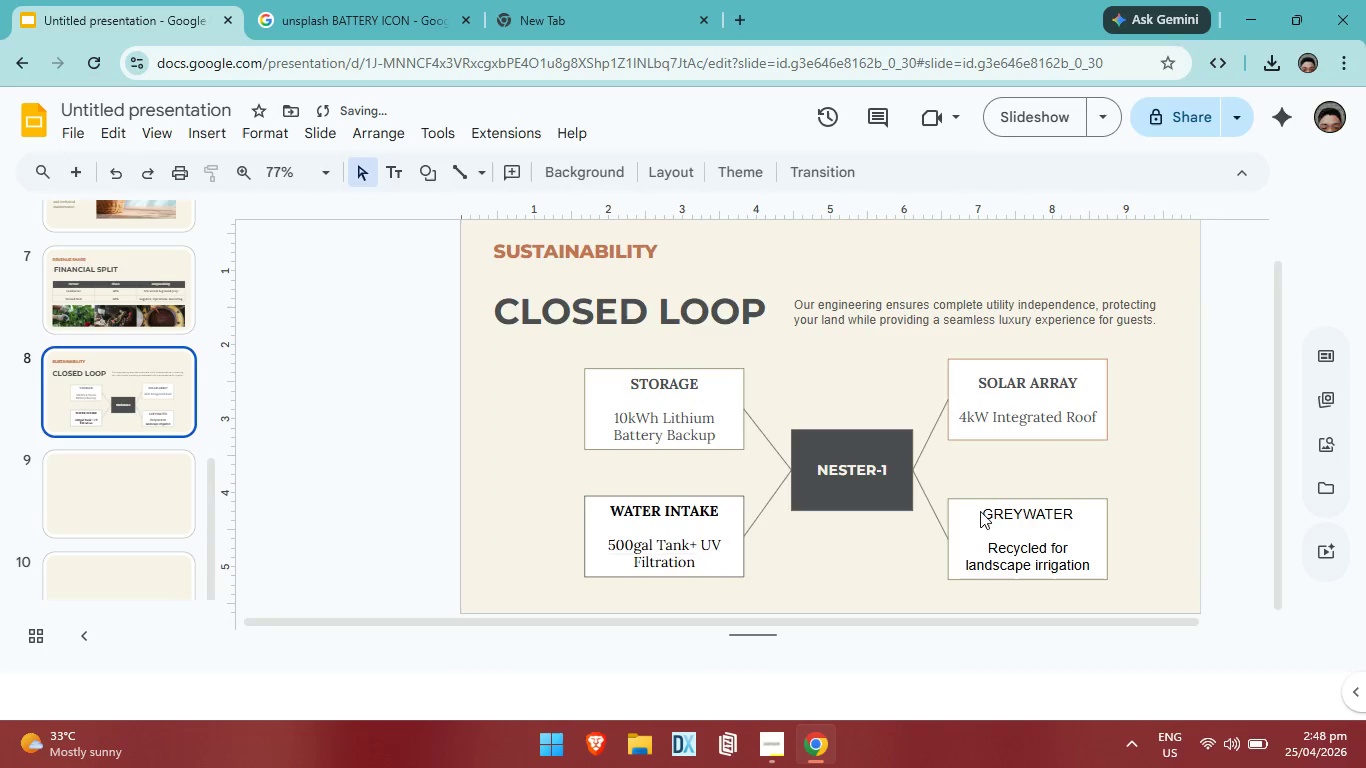 
left_click([992, 514])
 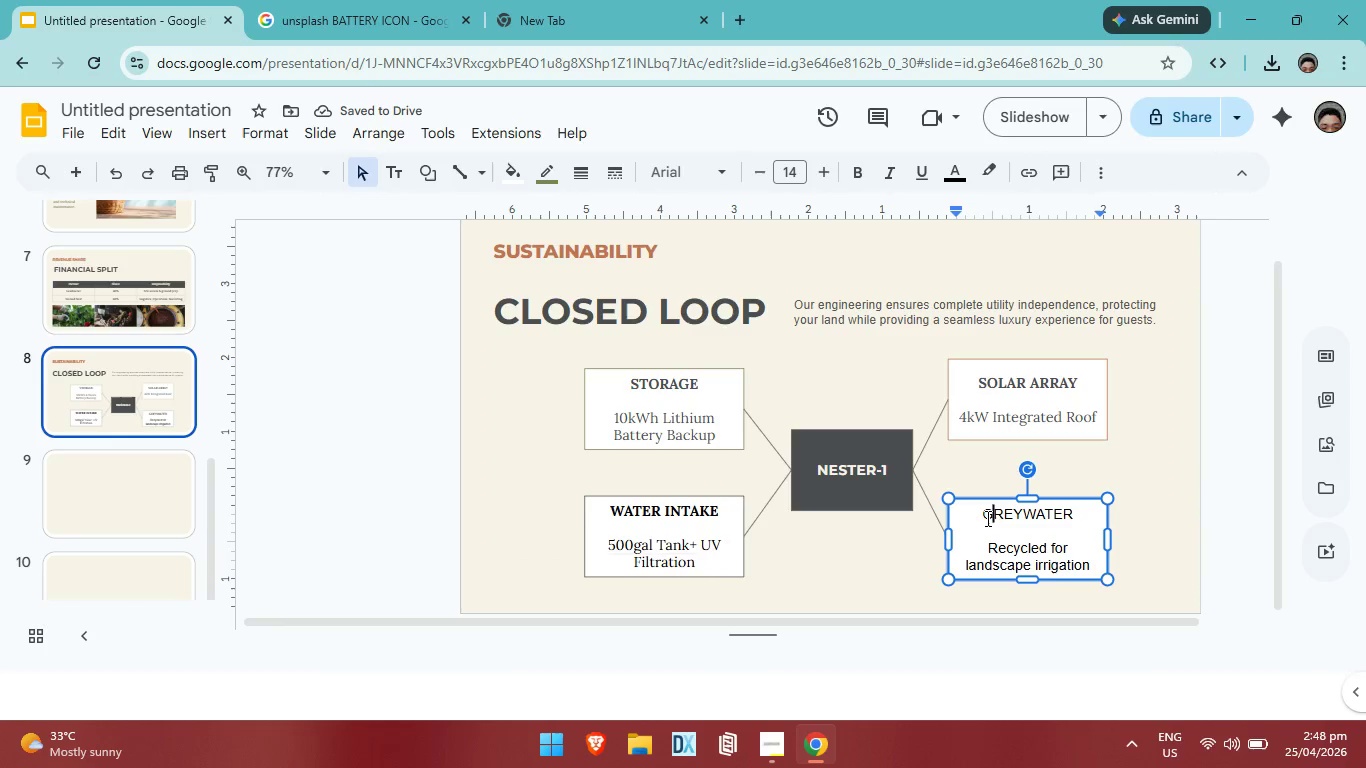 
left_click([986, 518])
 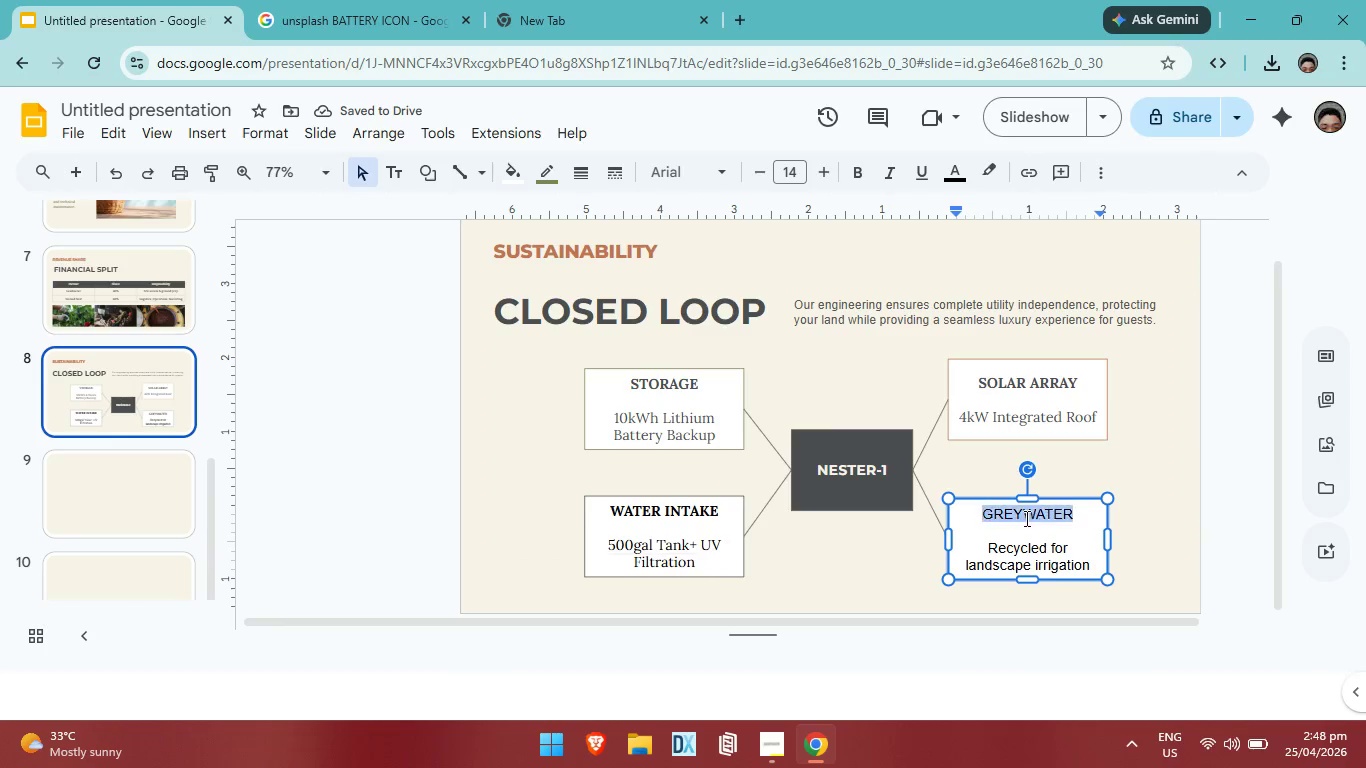 
left_click_drag(start_coordinate=[983, 518], to_coordinate=[1063, 518])
 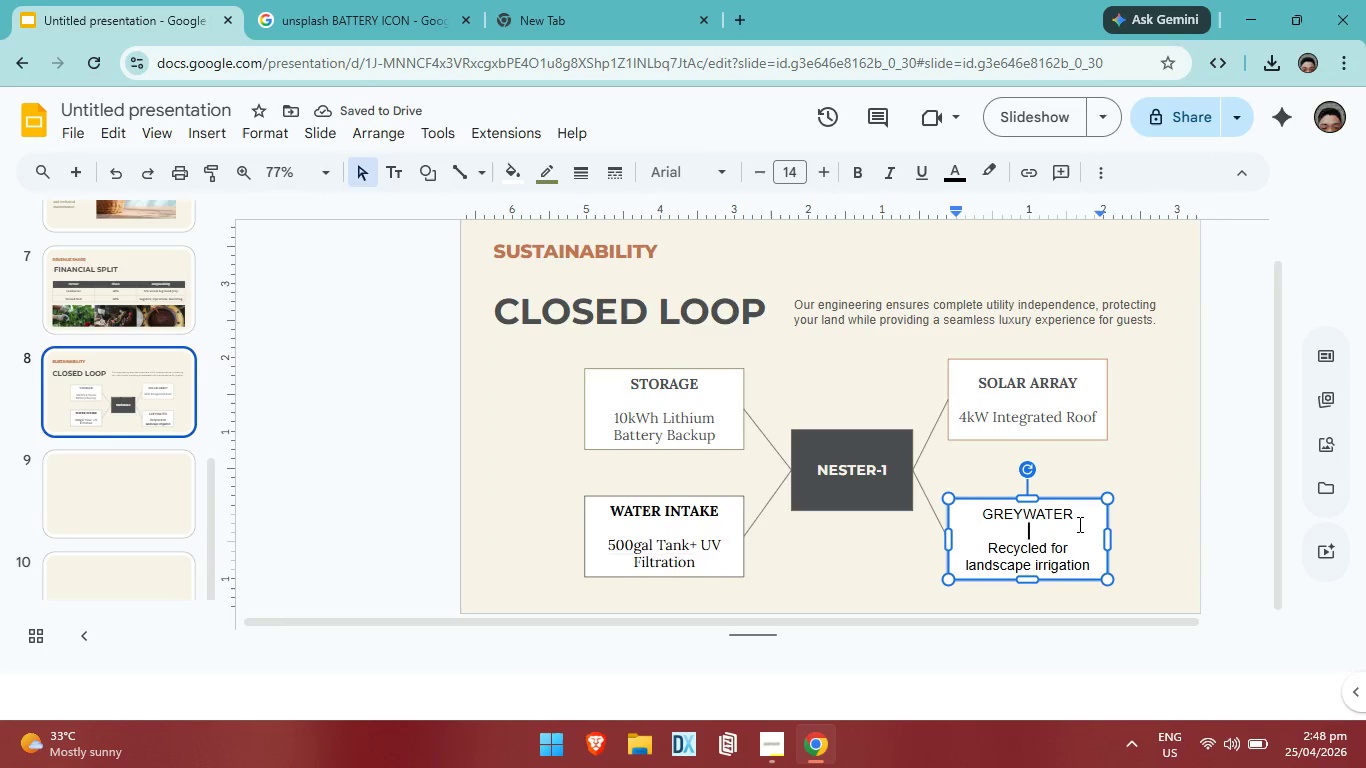 
left_click([1078, 524])
 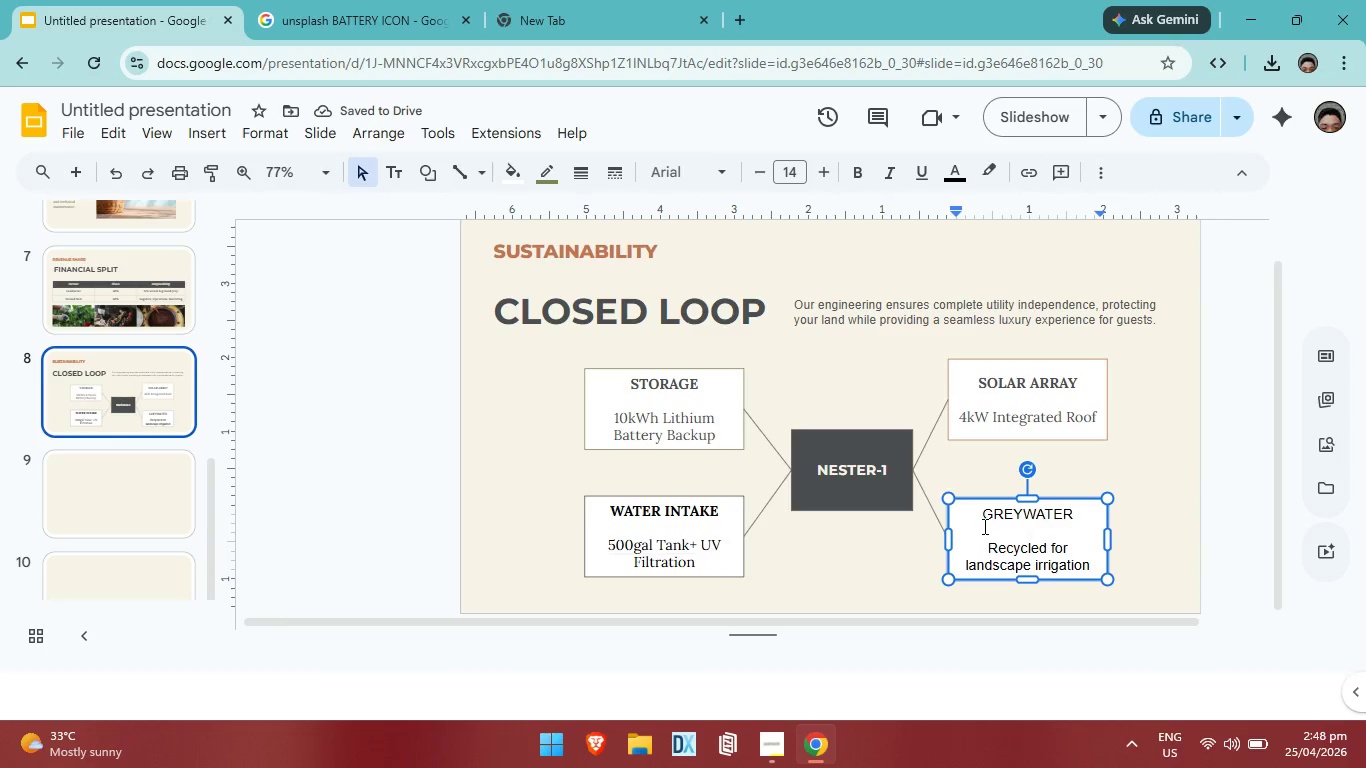 
key(Control+A)
 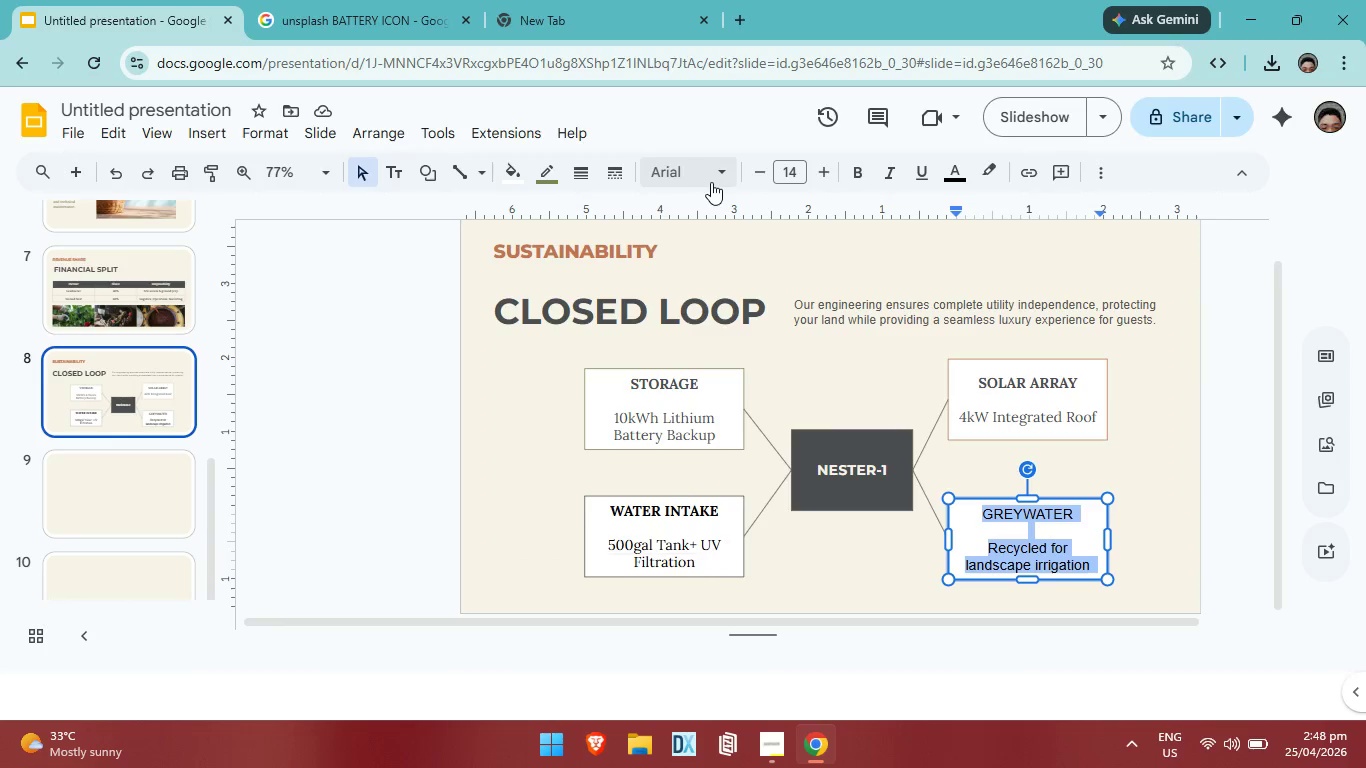 
left_click([710, 180])
 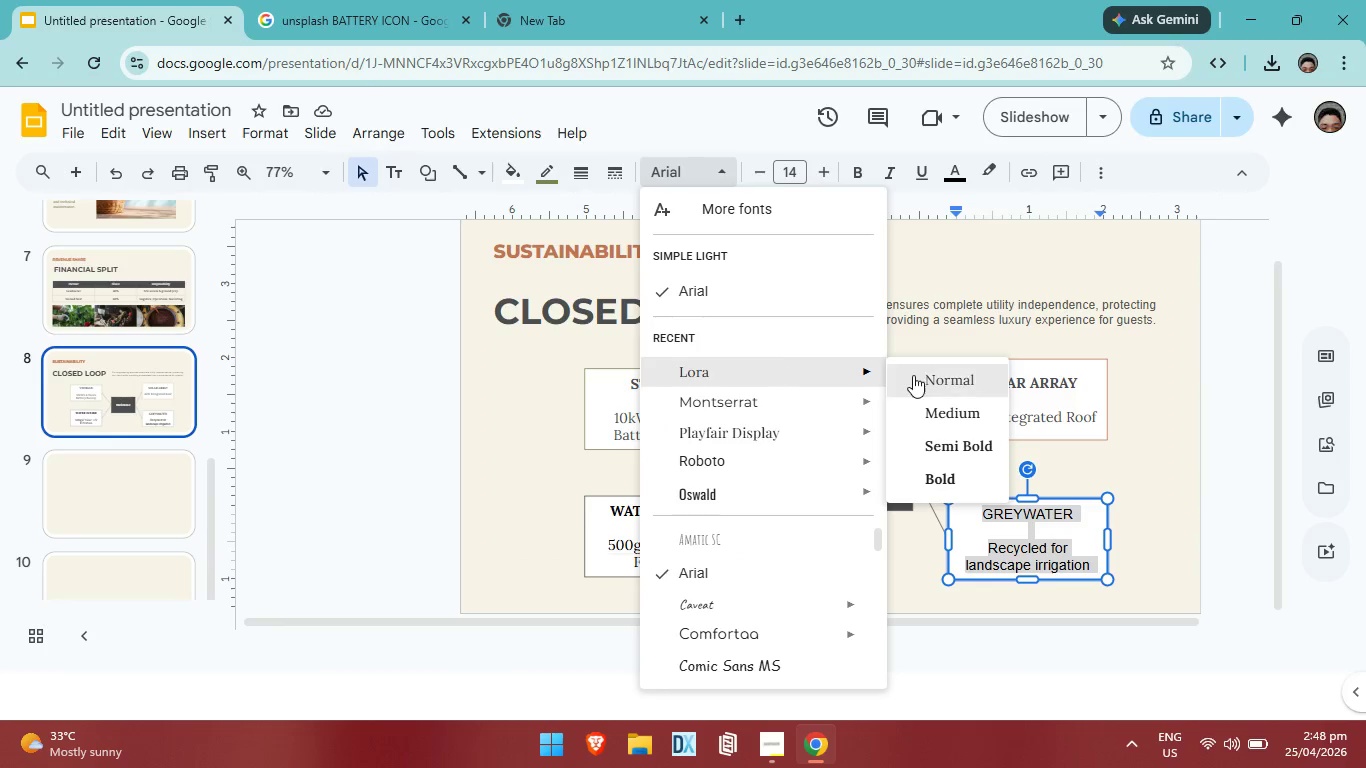 
left_click([916, 375])
 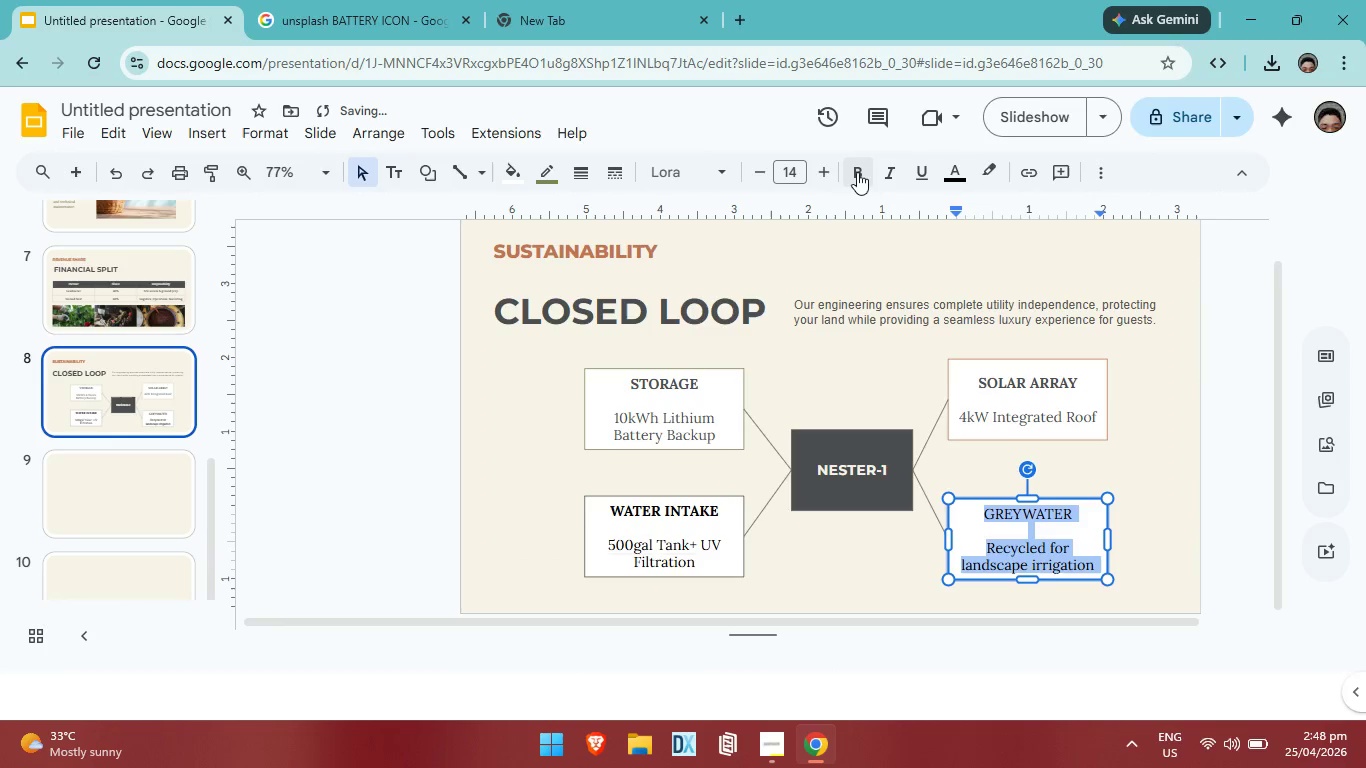 
left_click([857, 172])
 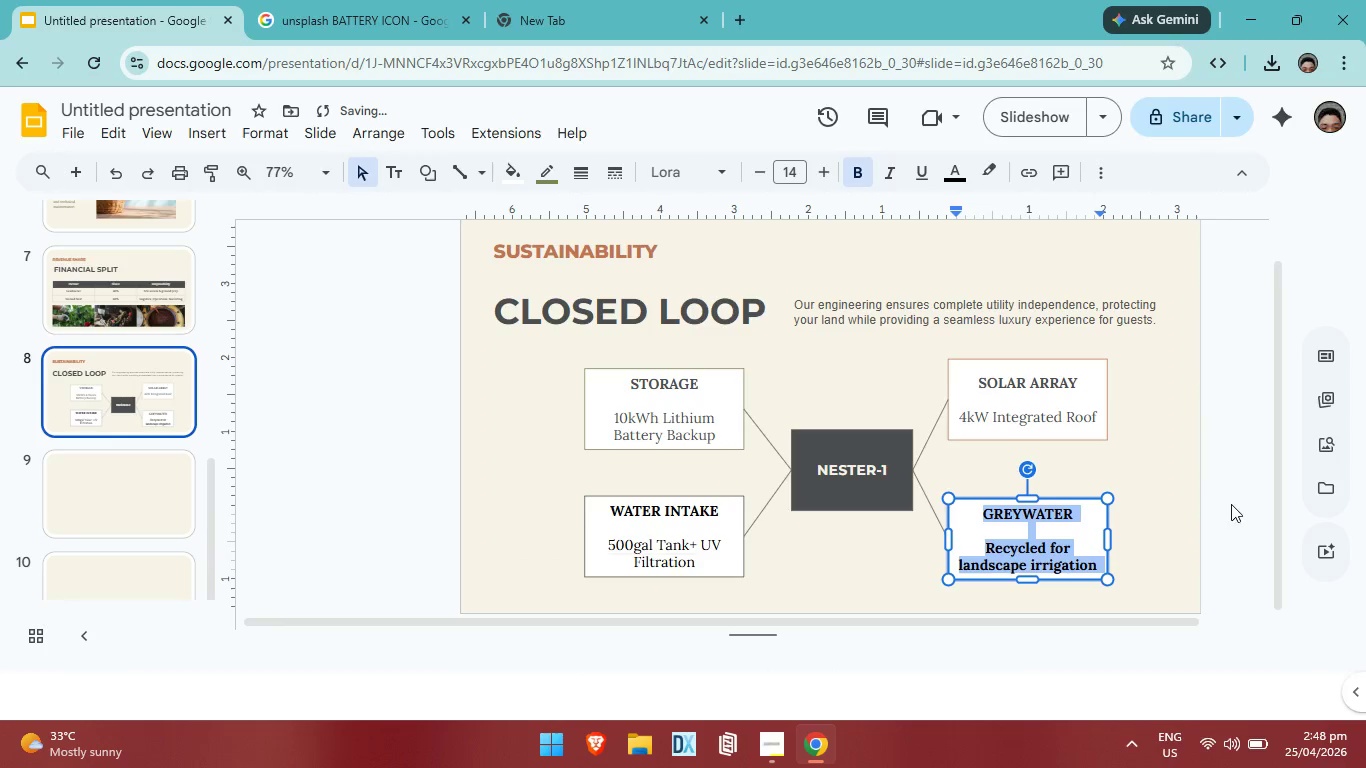 
left_click([1231, 504])
 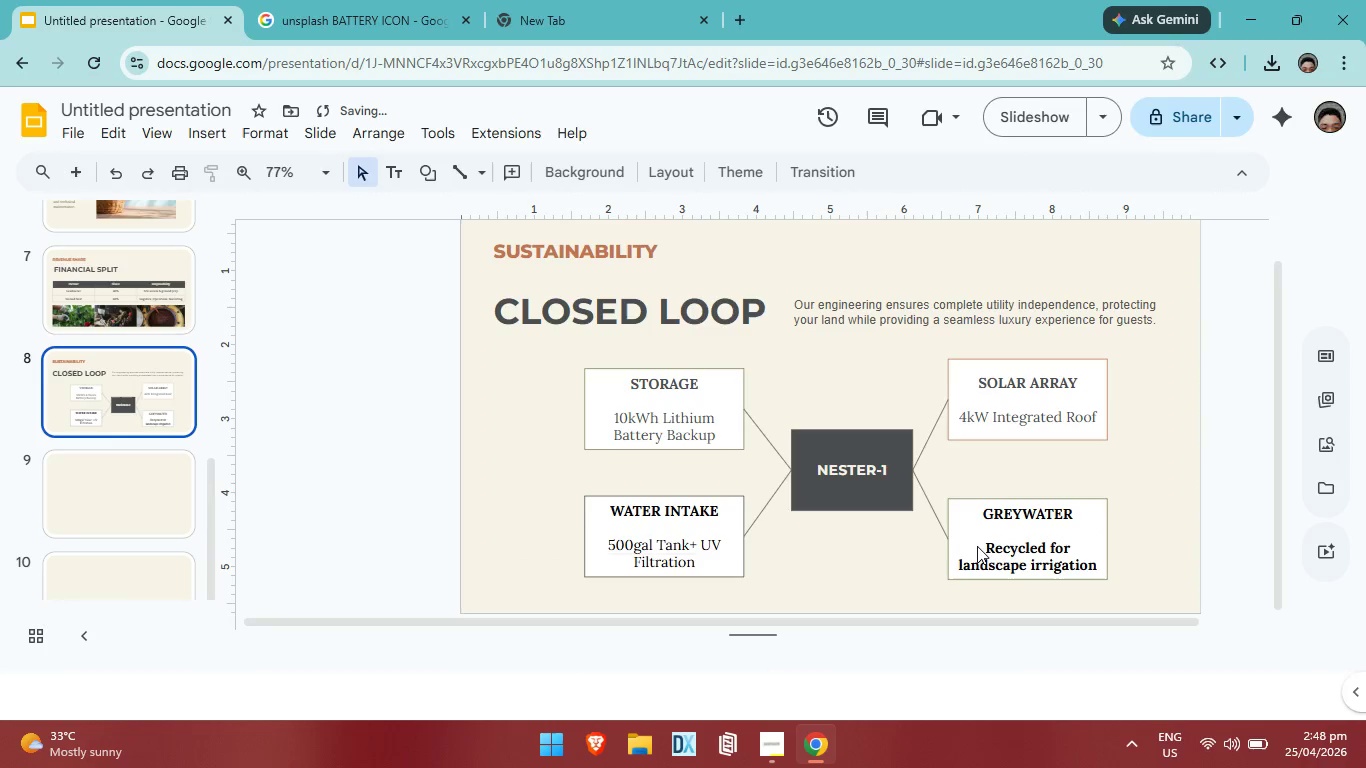 
left_click([977, 543])
 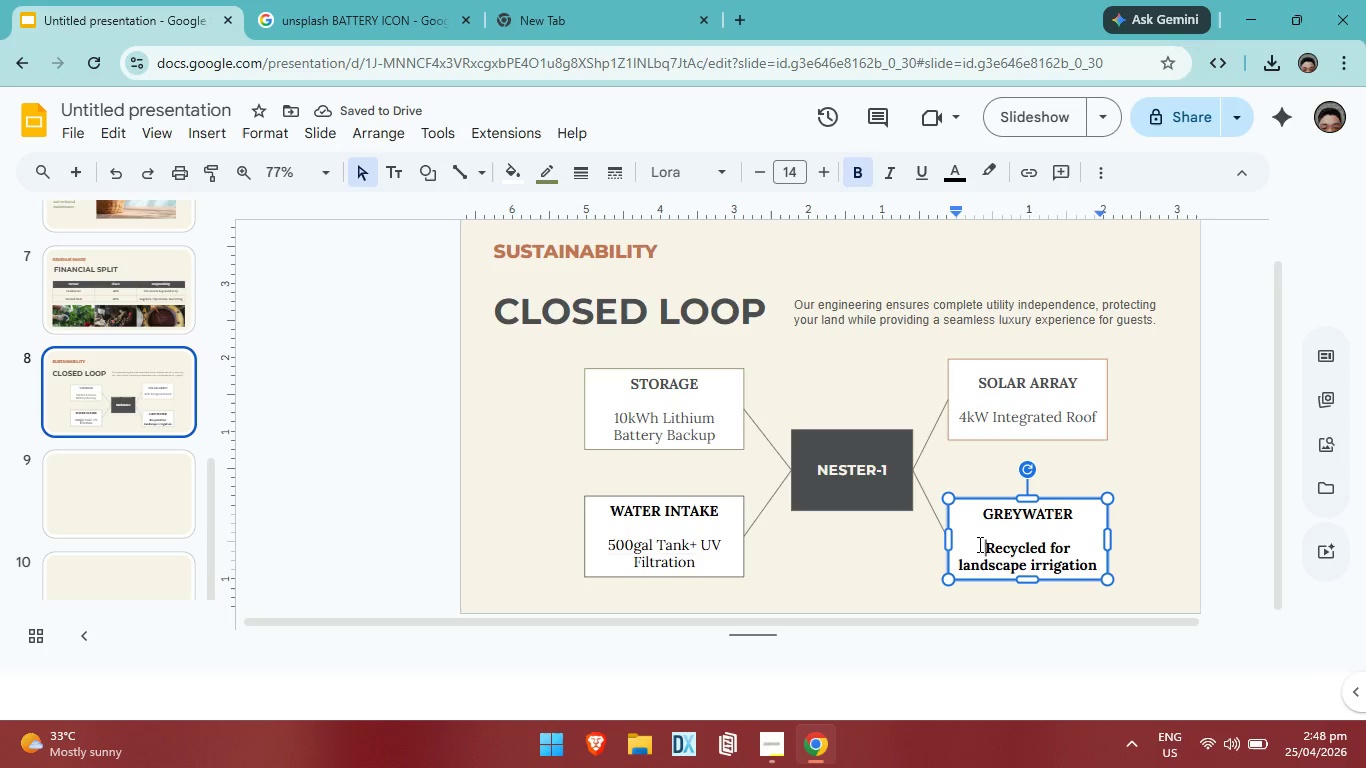 
left_click_drag(start_coordinate=[978, 544], to_coordinate=[1099, 563])
 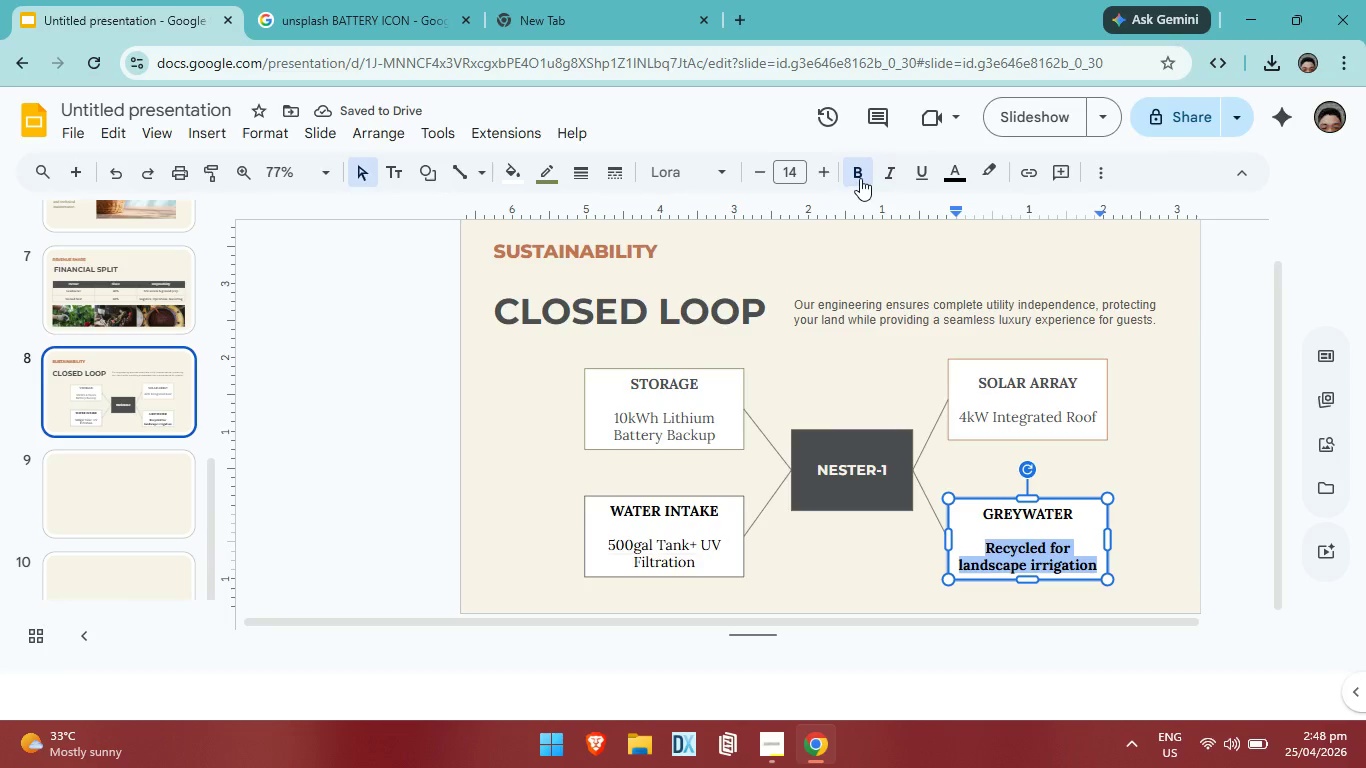 
left_click([860, 178])
 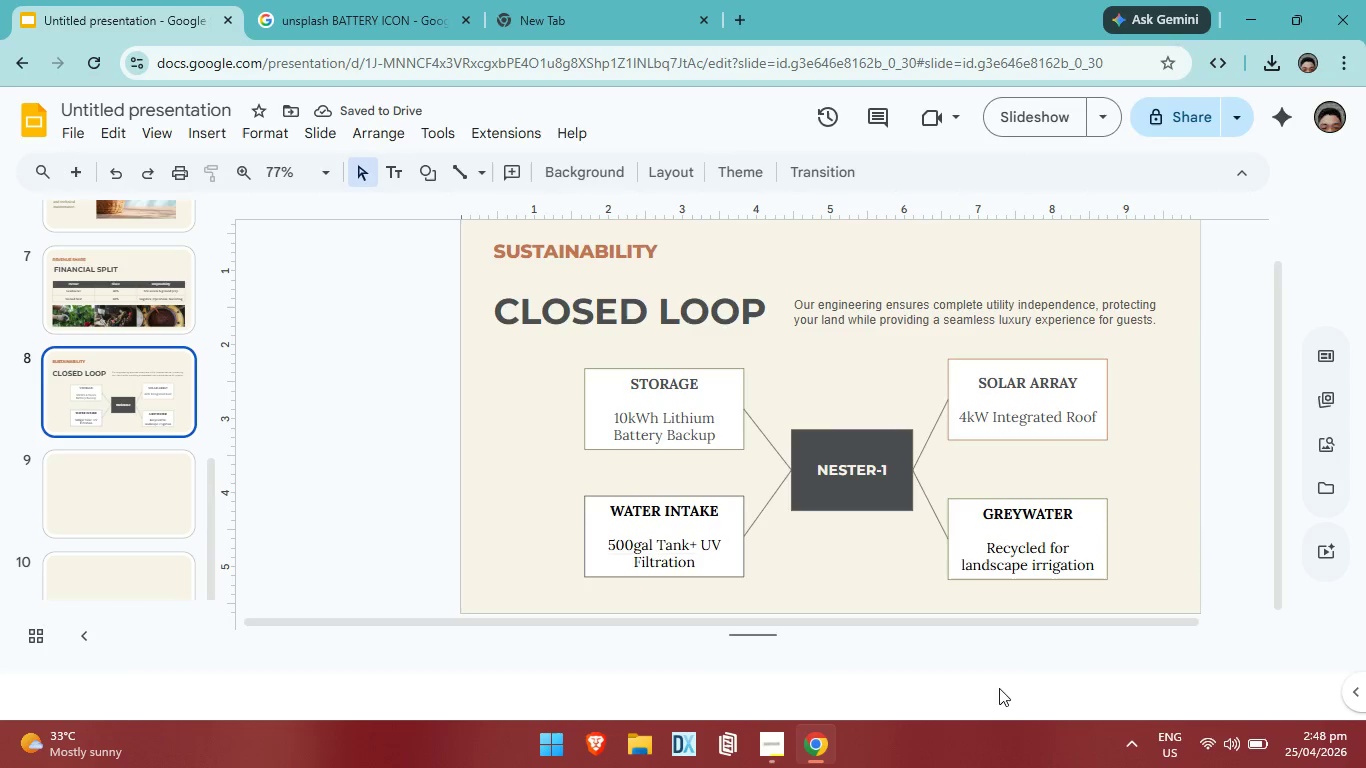 
left_click([1028, 576])
 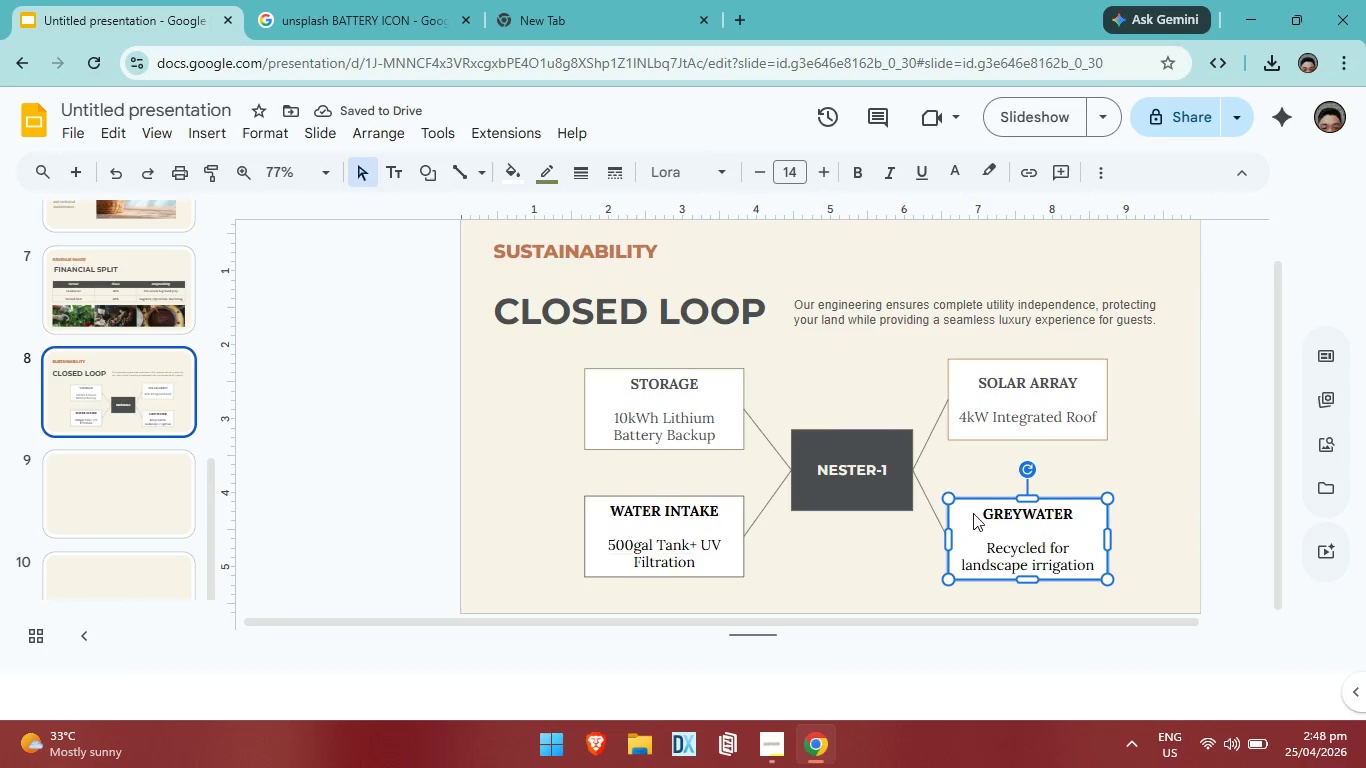 
left_click([976, 505])
 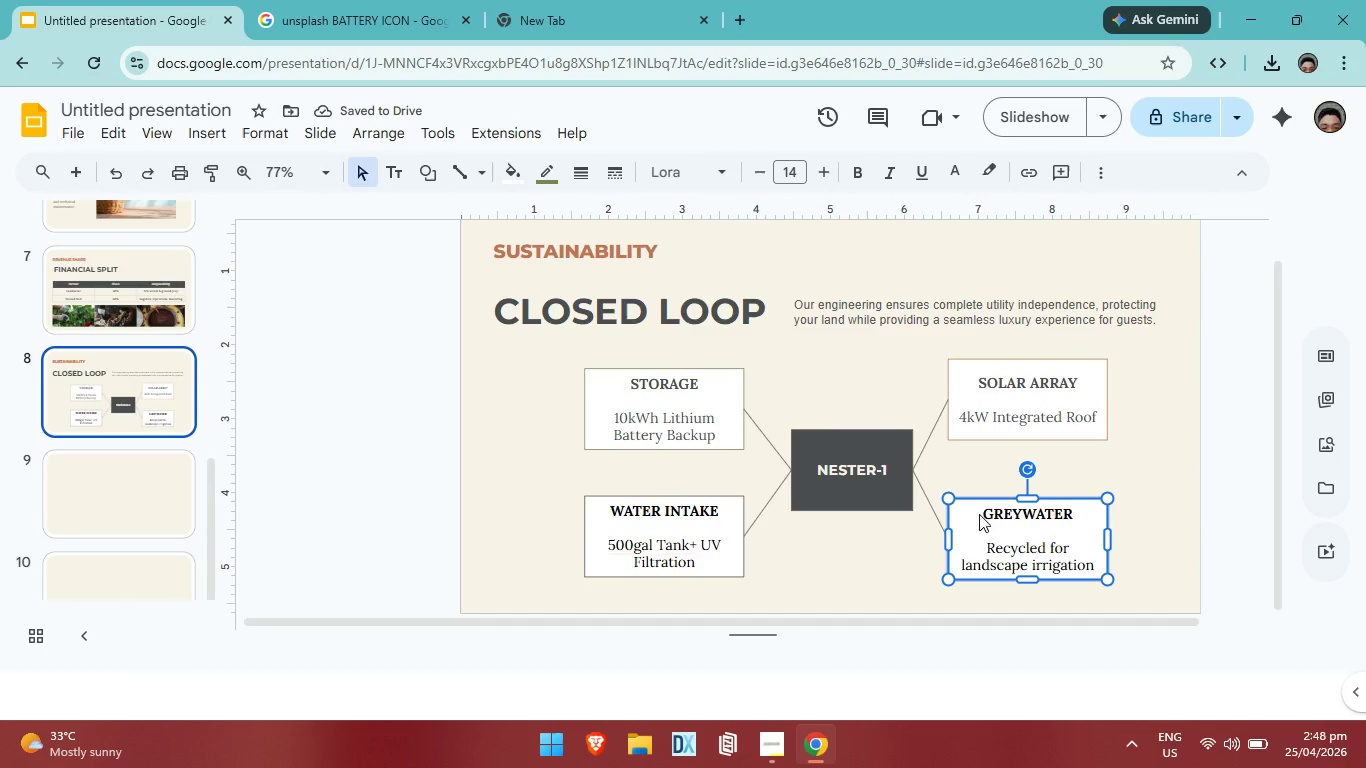 
left_click([979, 514])
 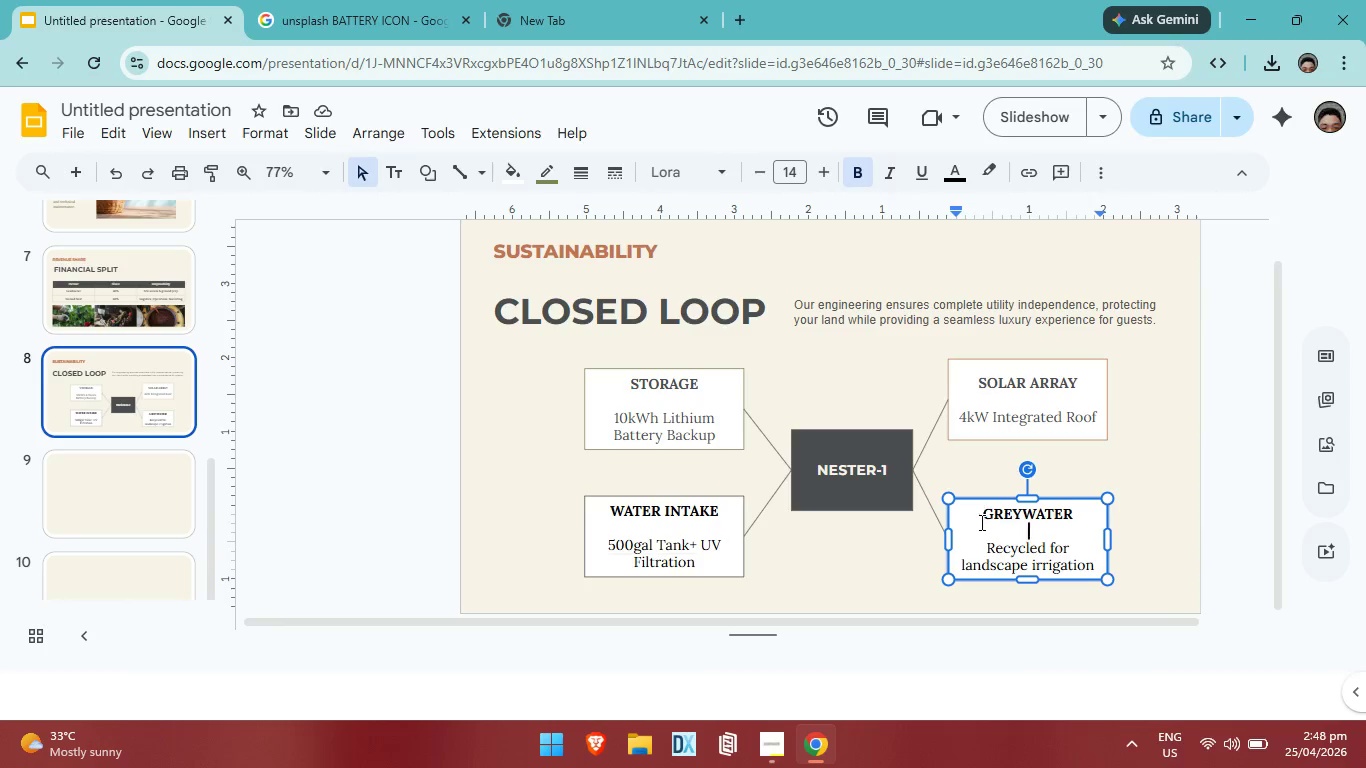 
left_click_drag(start_coordinate=[980, 522], to_coordinate=[1081, 563])
 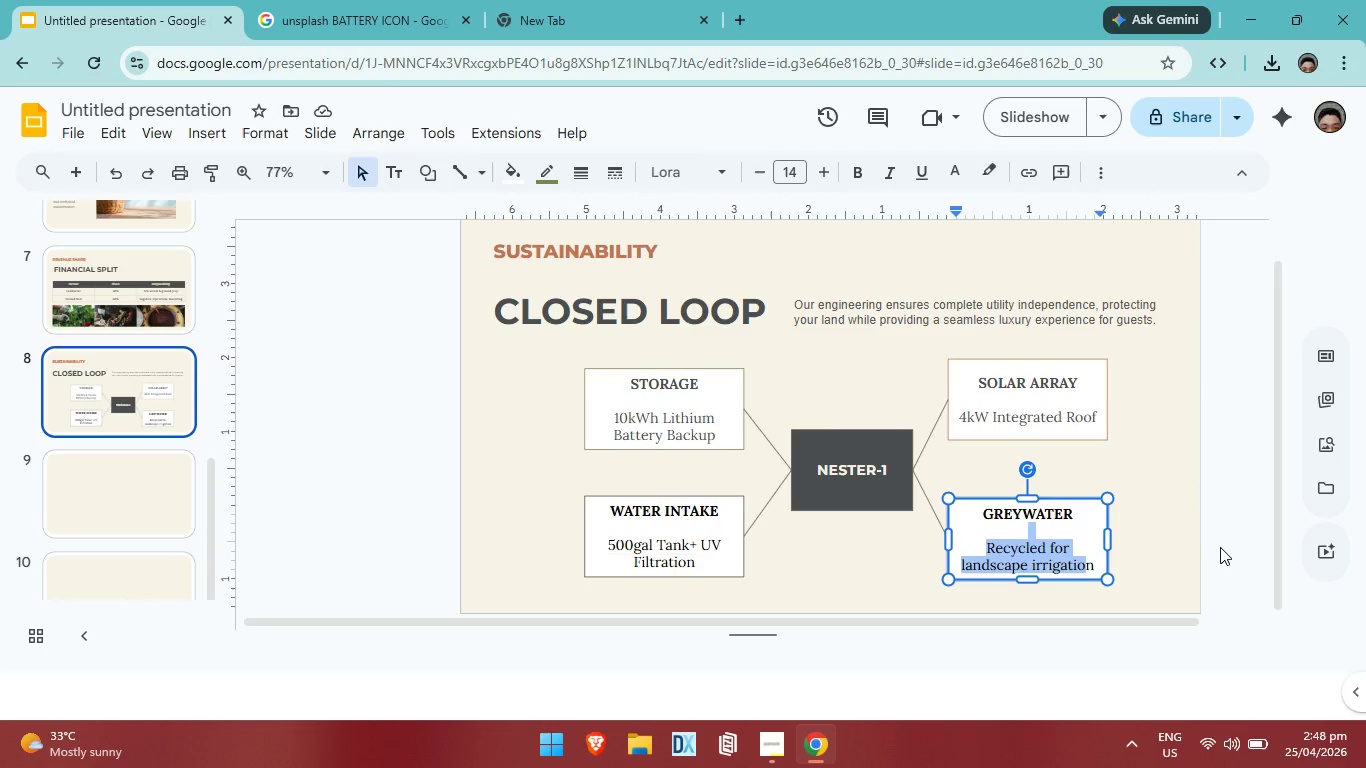 
left_click([1240, 547])
 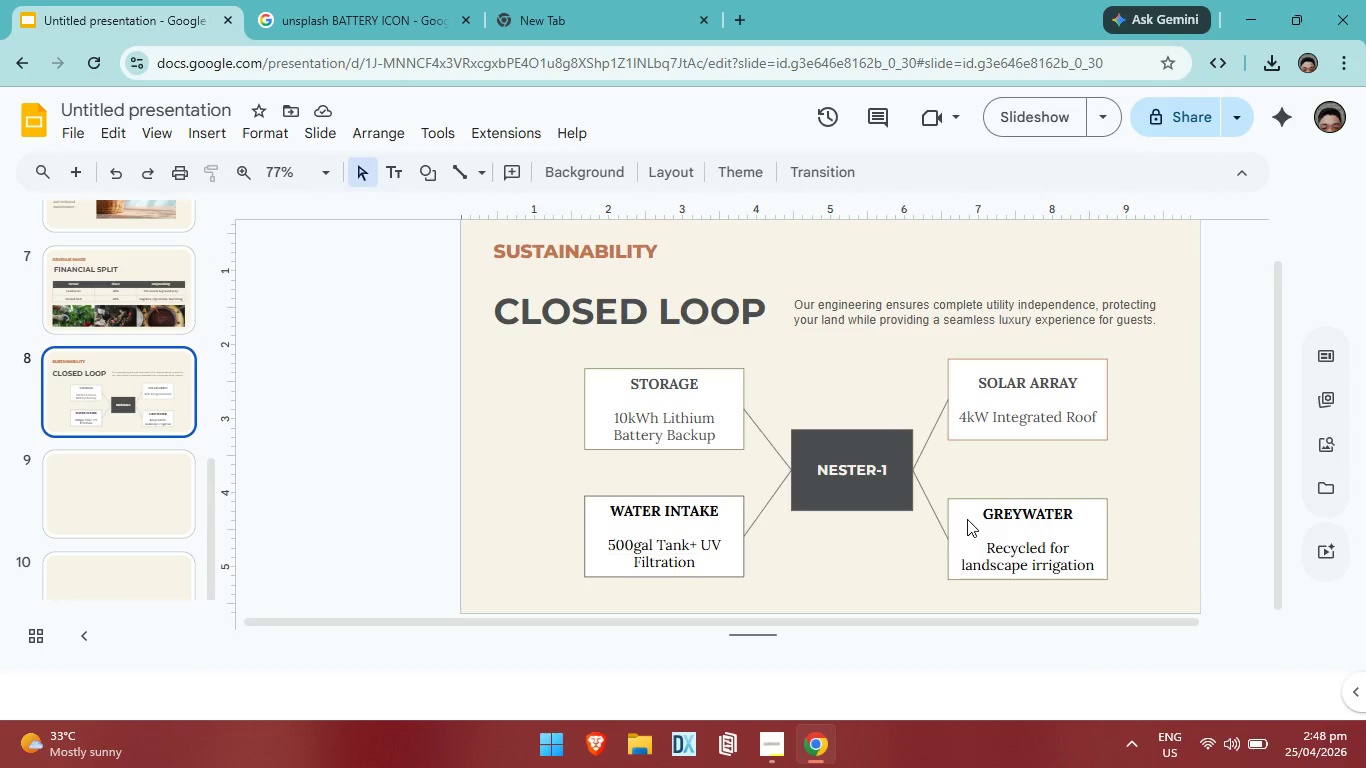 
left_click([967, 519])
 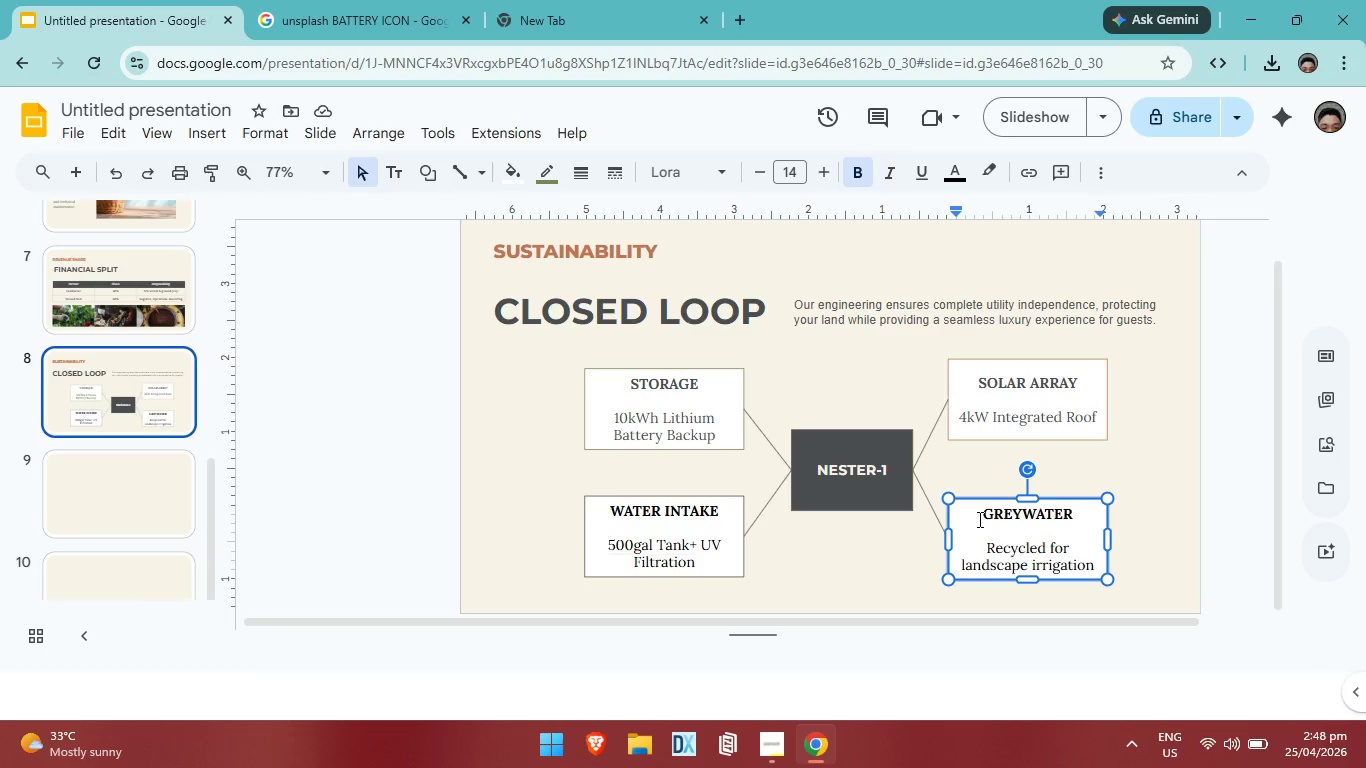 
left_click_drag(start_coordinate=[978, 519], to_coordinate=[1108, 569])
 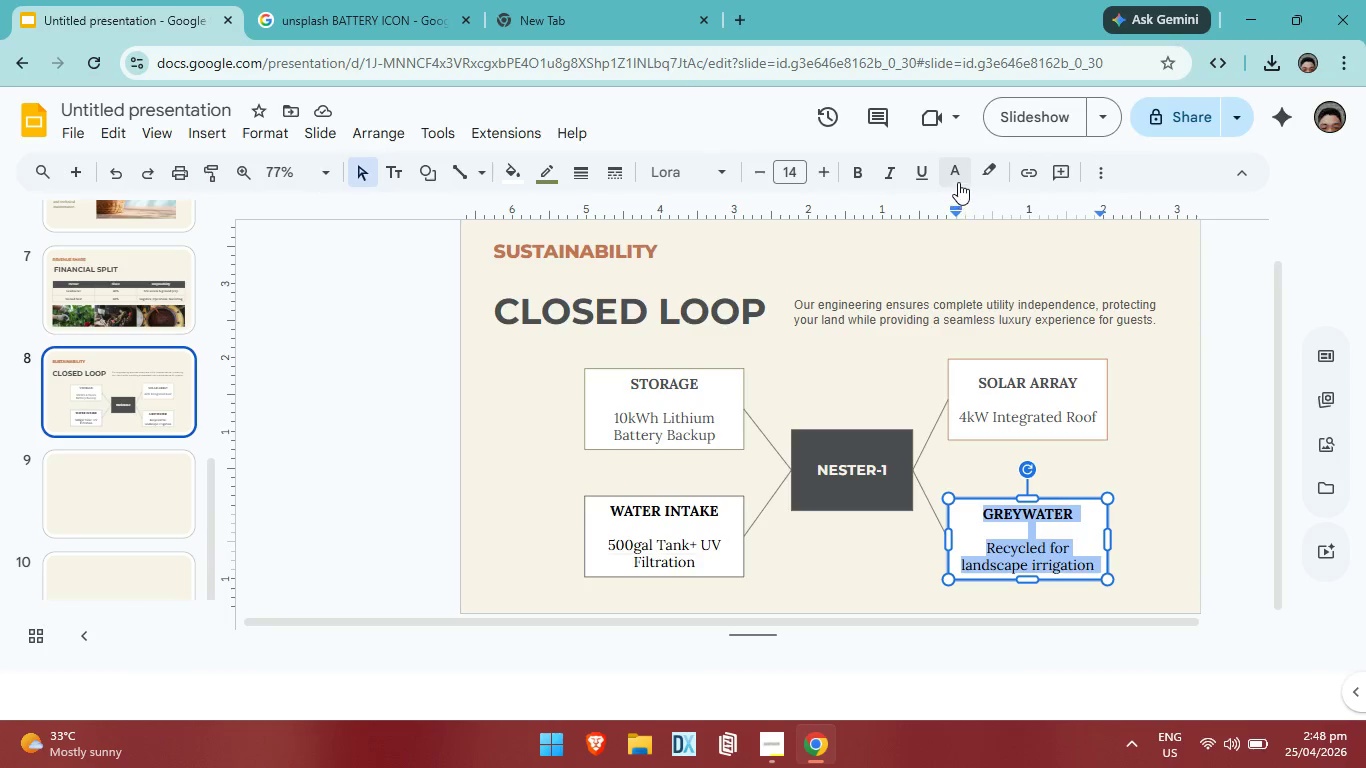 
left_click([958, 180])
 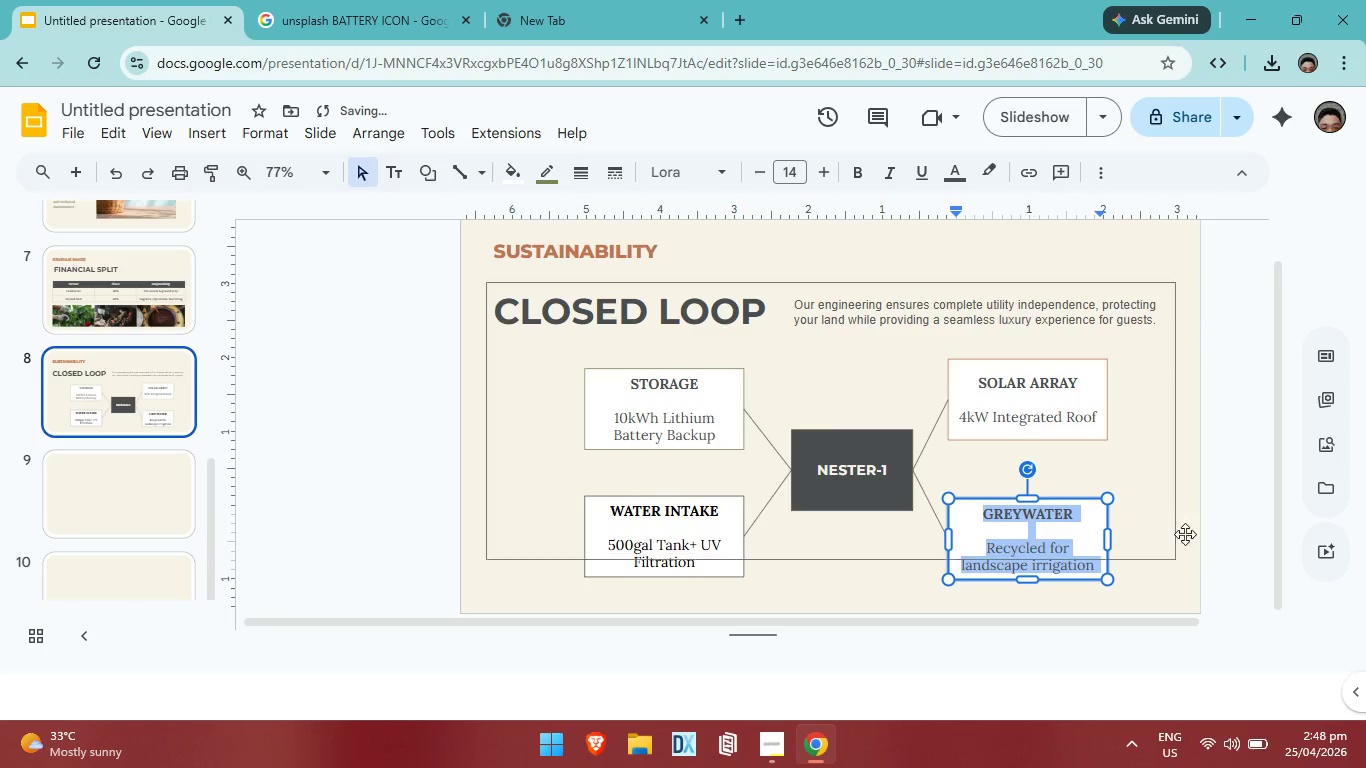 
left_click([1223, 511])
 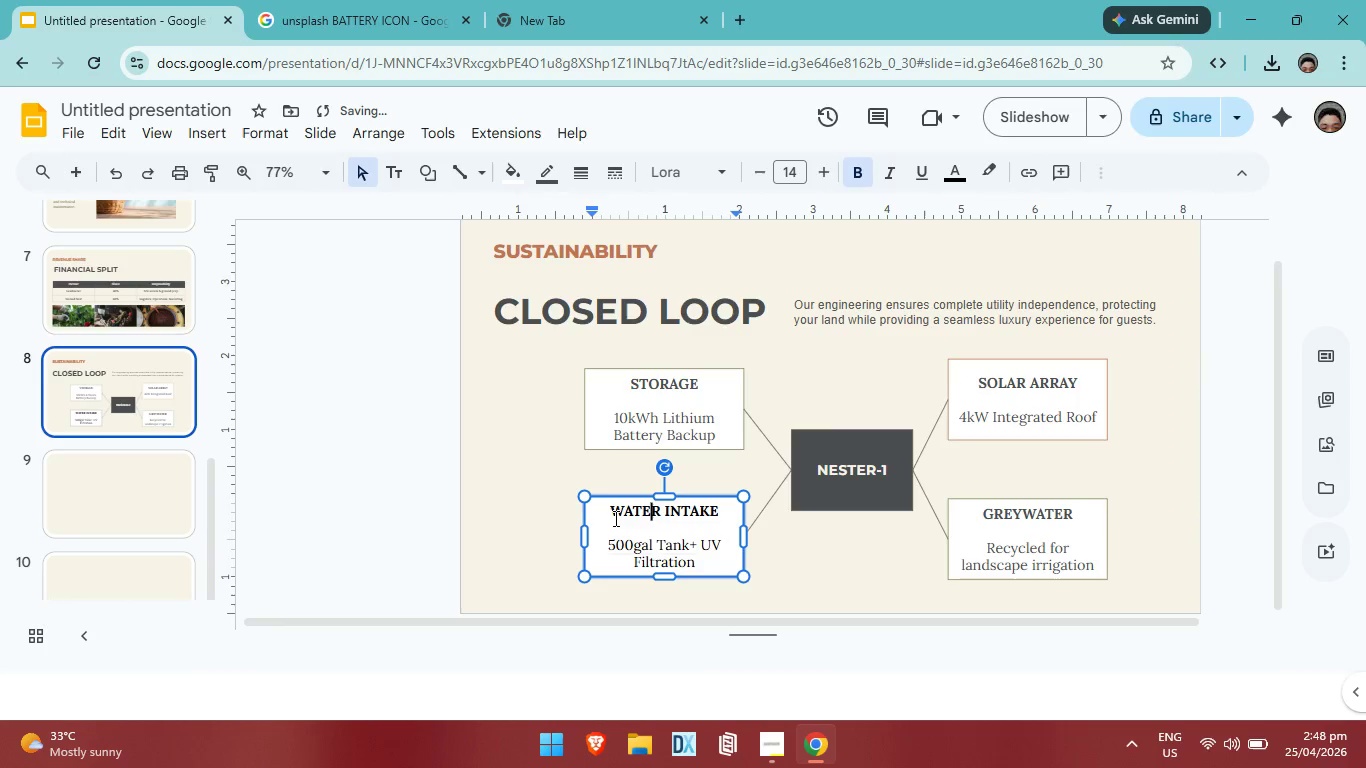 
left_click([613, 518])
 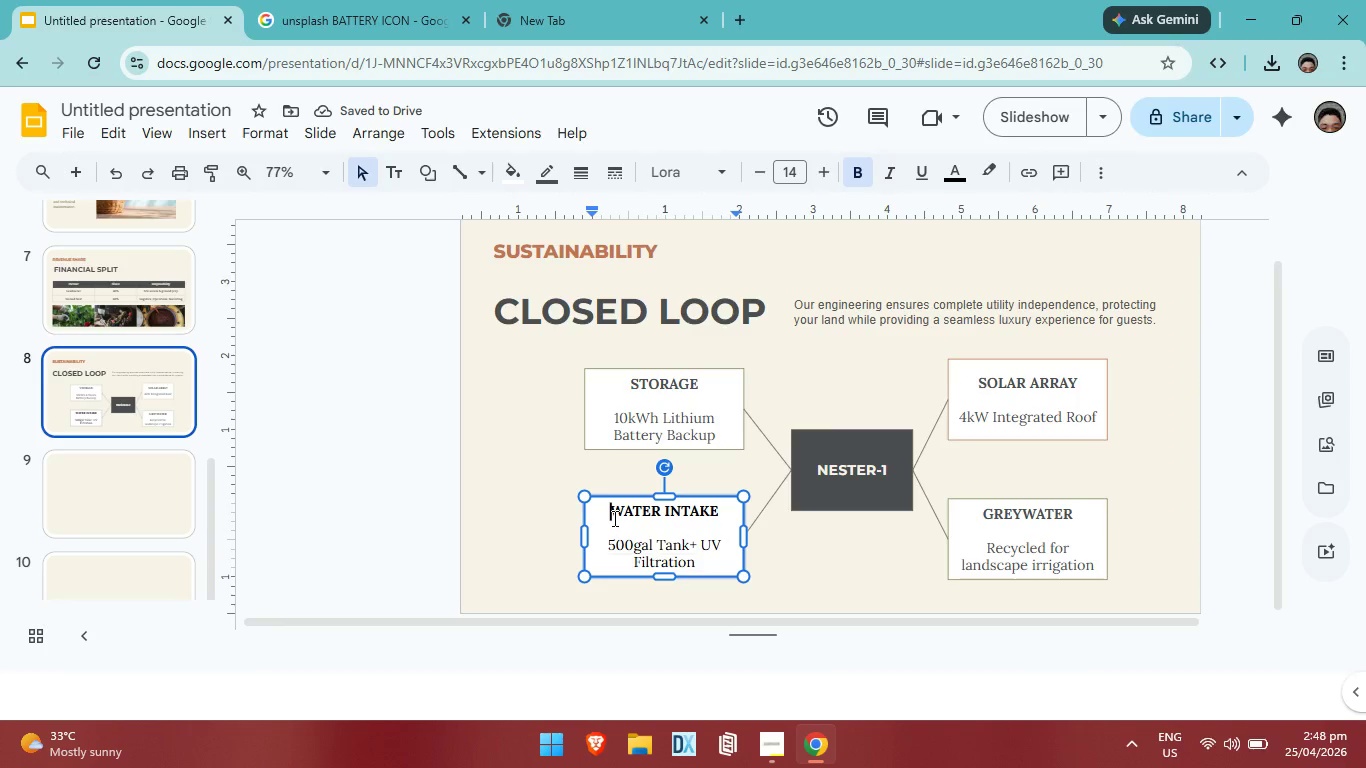 
left_click_drag(start_coordinate=[613, 518], to_coordinate=[703, 566])
 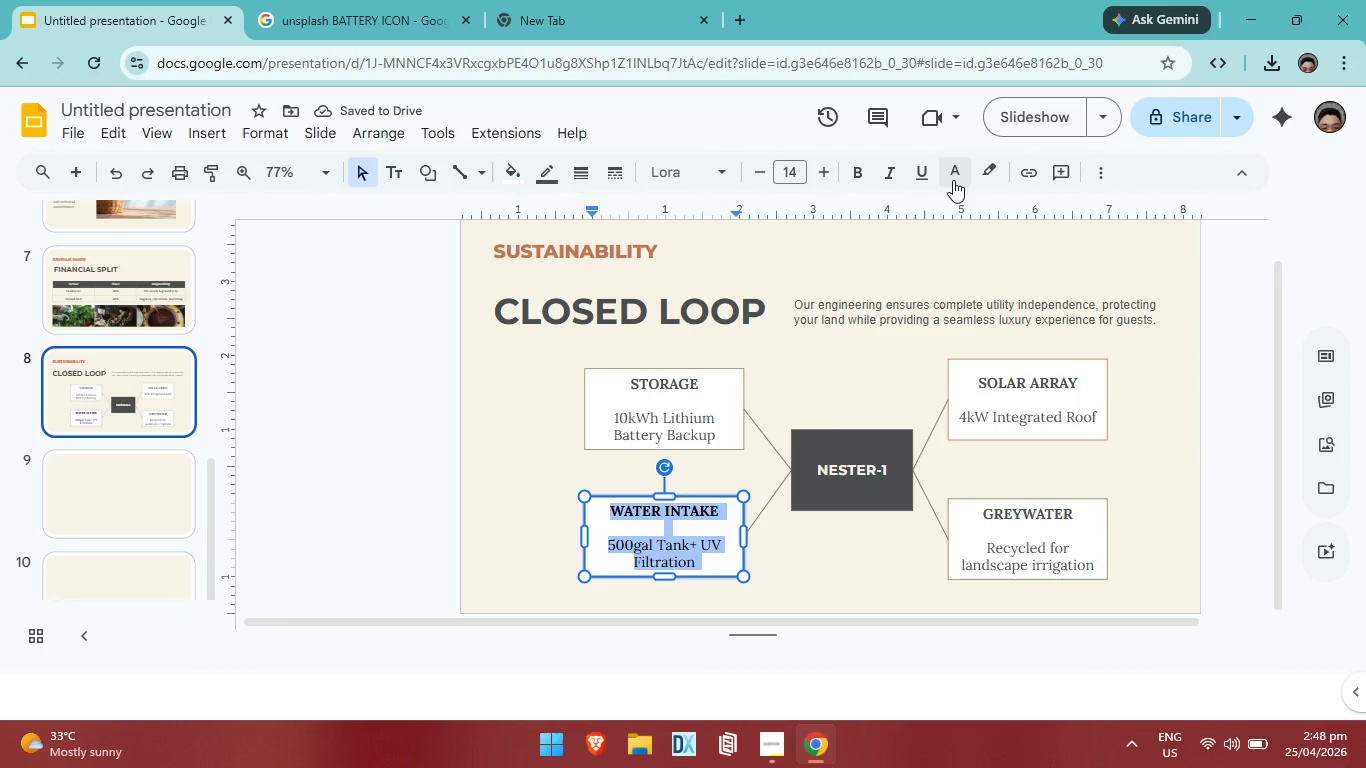 
left_click([953, 180])
 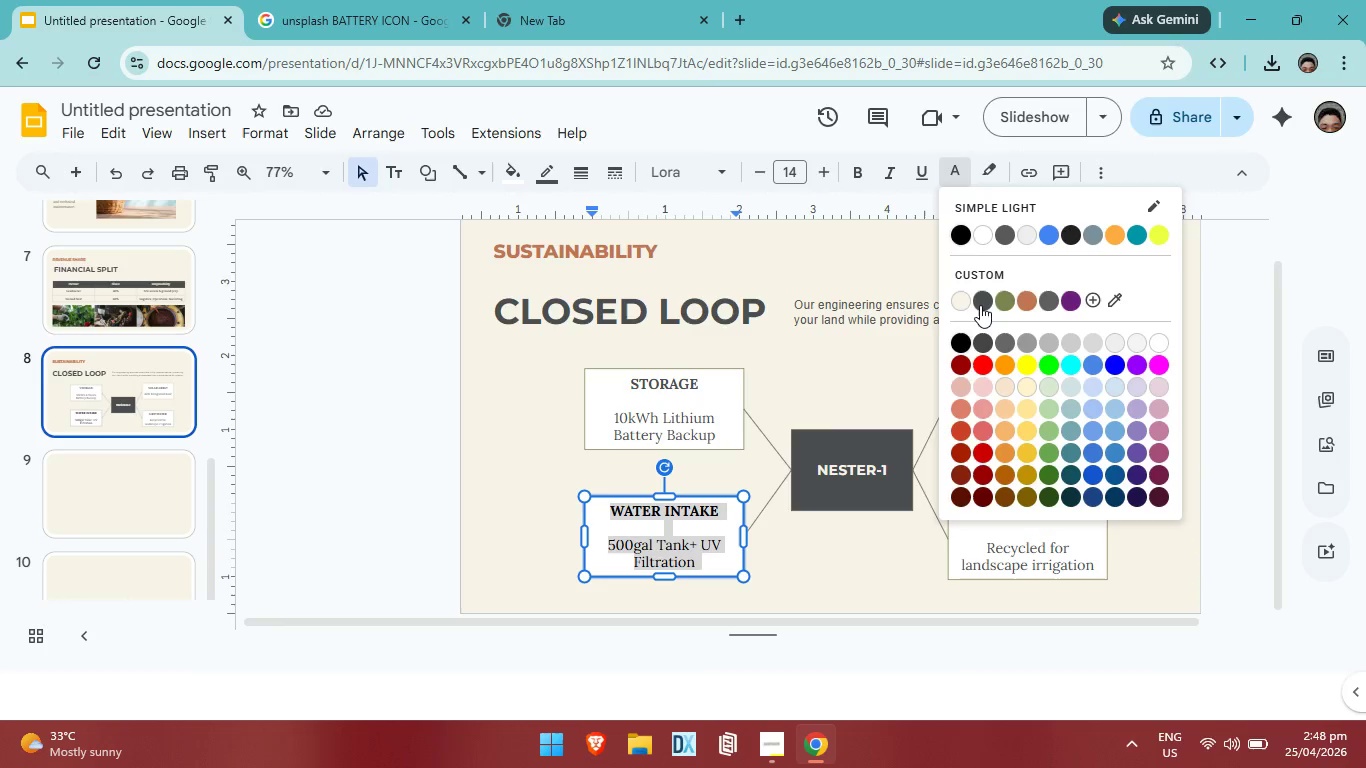 
left_click([980, 305])
 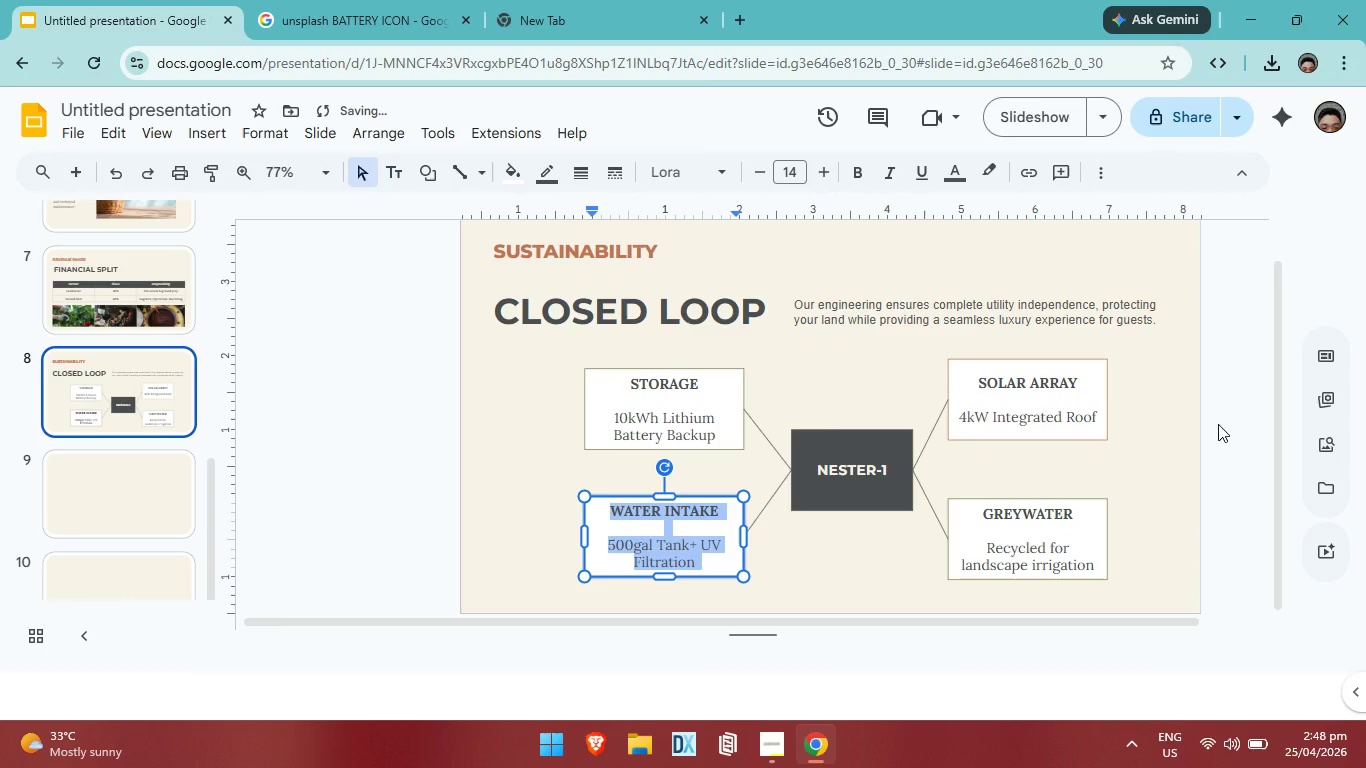 
left_click([1237, 413])
 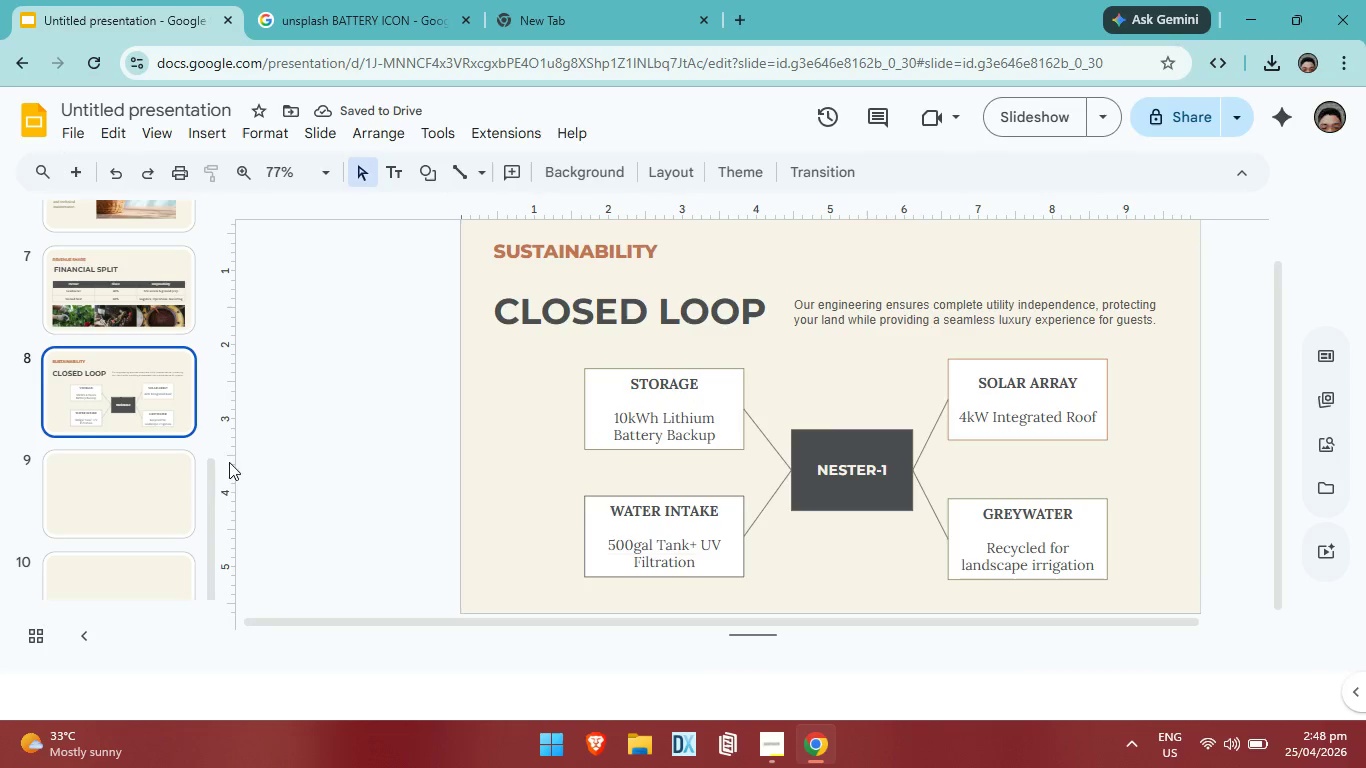 
left_click([120, 490])
 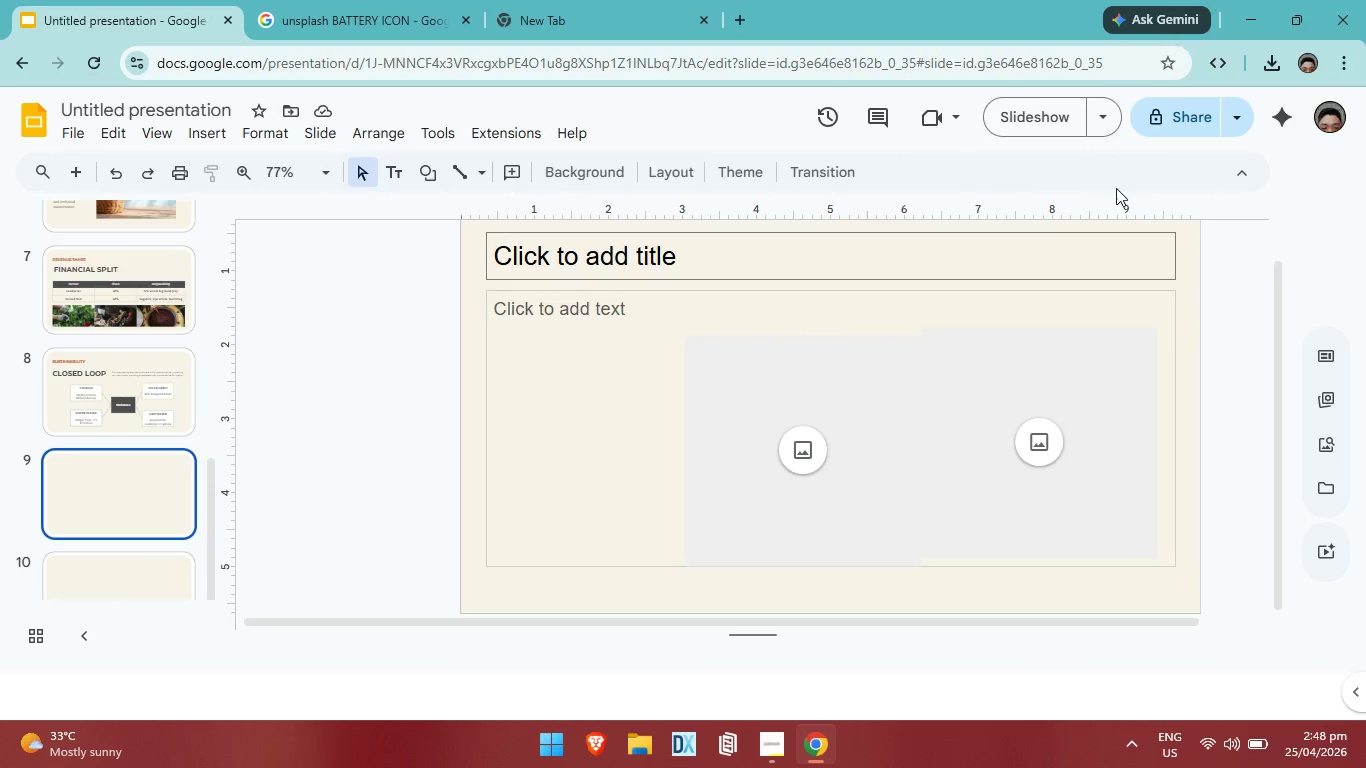 
wait(12.09)
 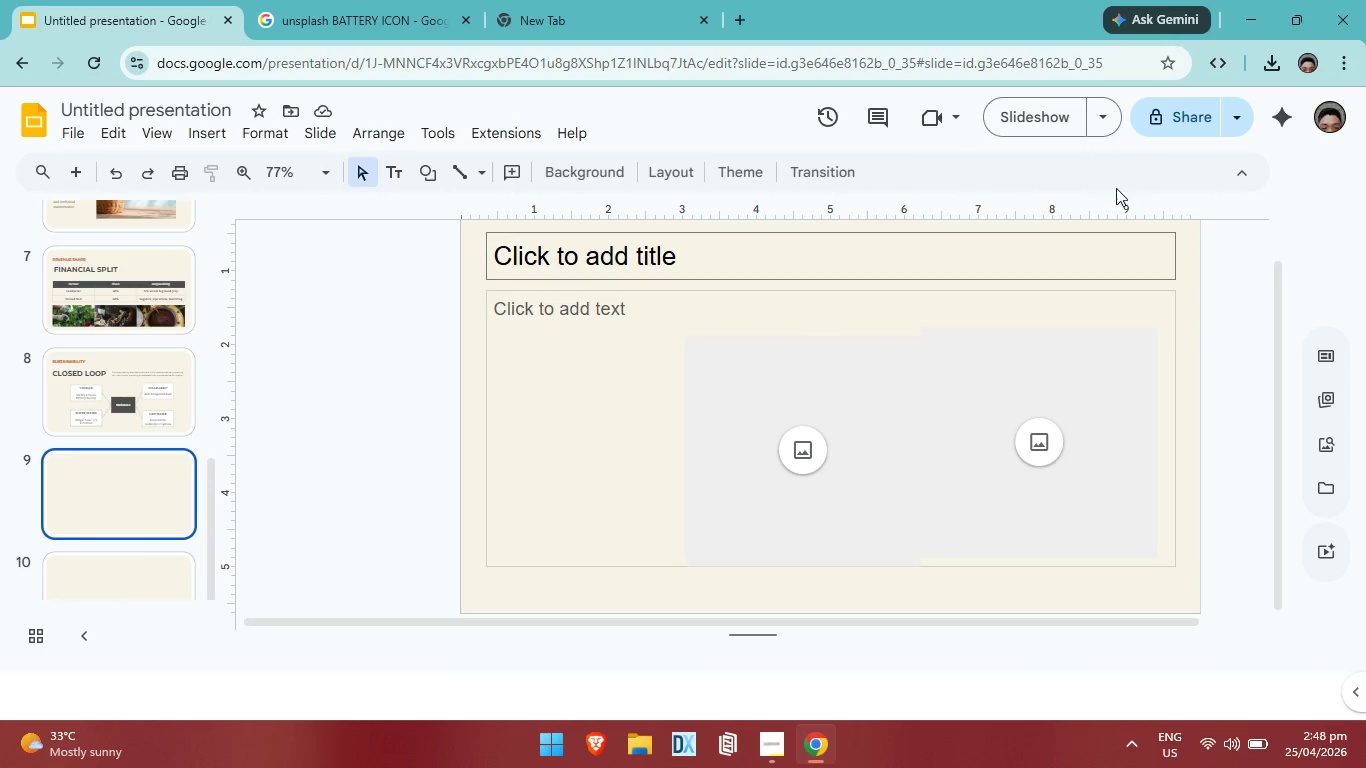 
left_click([680, 268])
 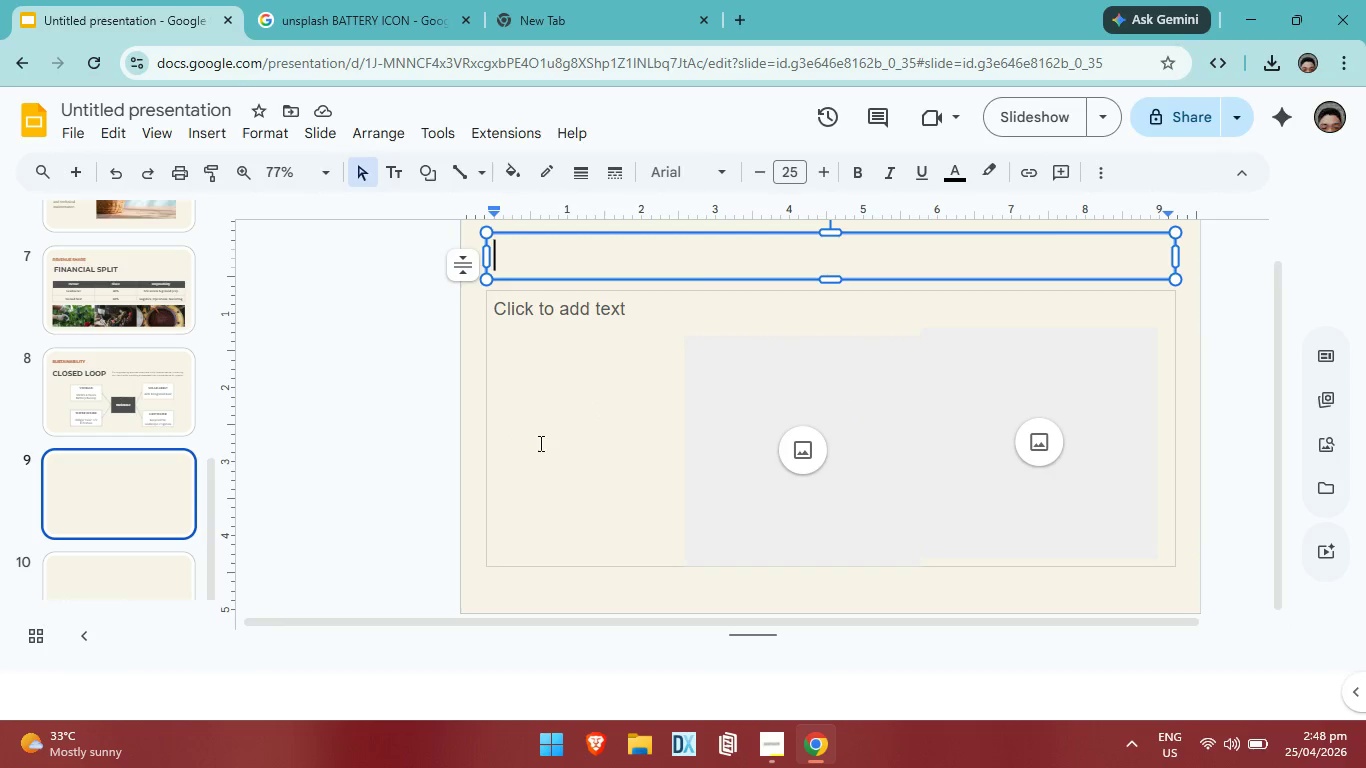 
key(Alt+AltLeft)
 